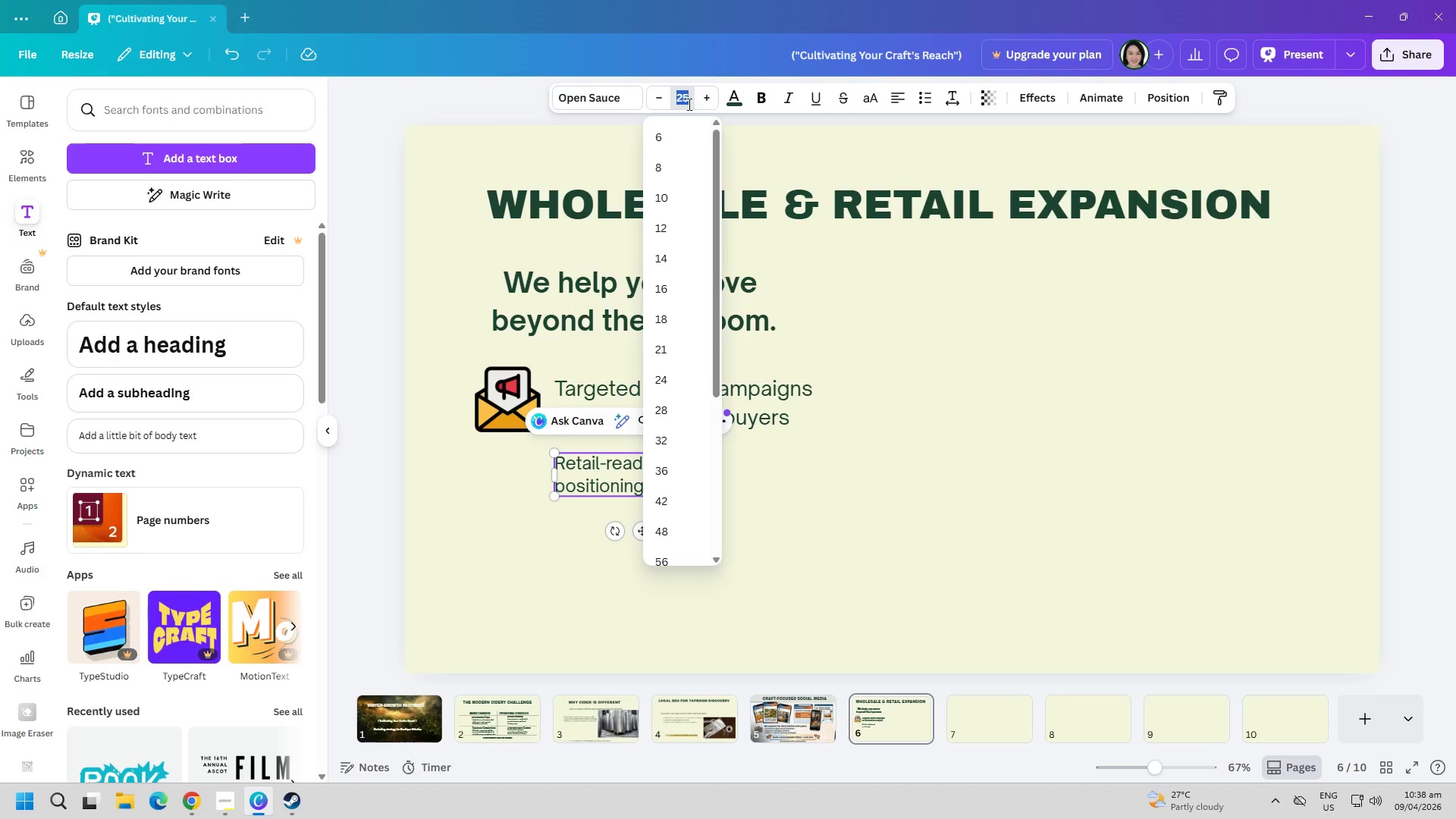 
type(30)
 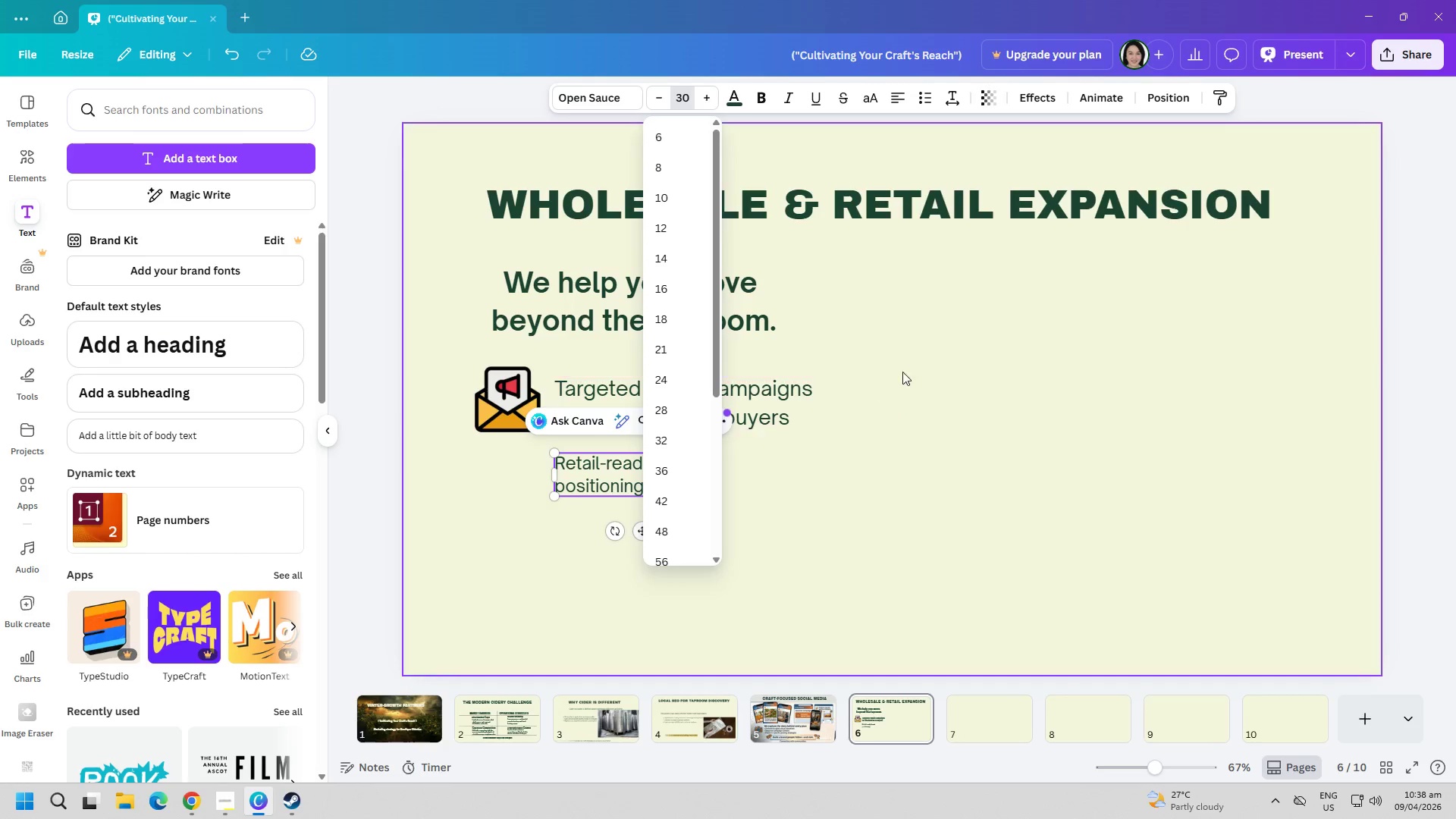 
left_click([938, 473])
 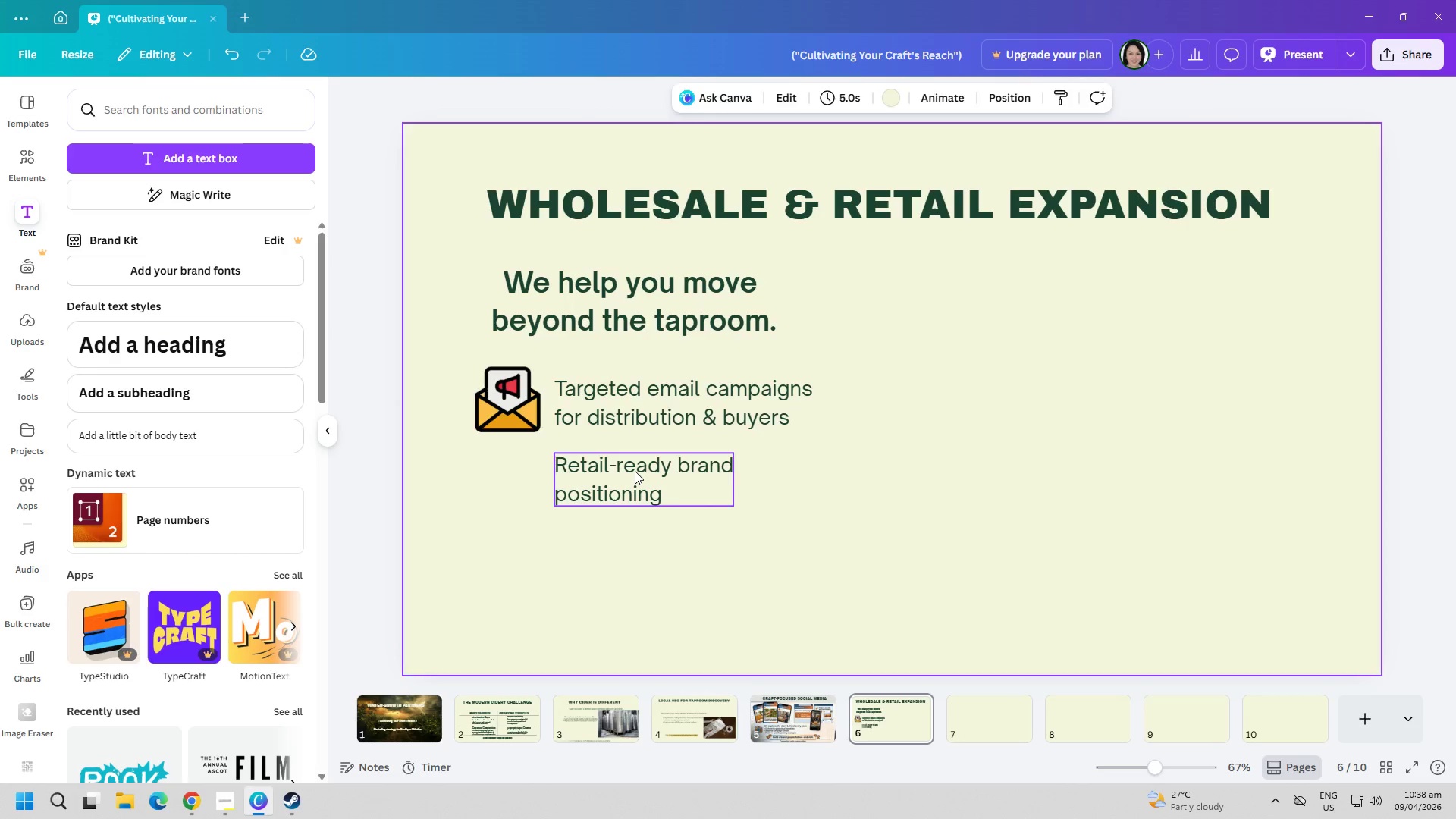 
left_click_drag(start_coordinate=[630, 471], to_coordinate=[635, 471])
 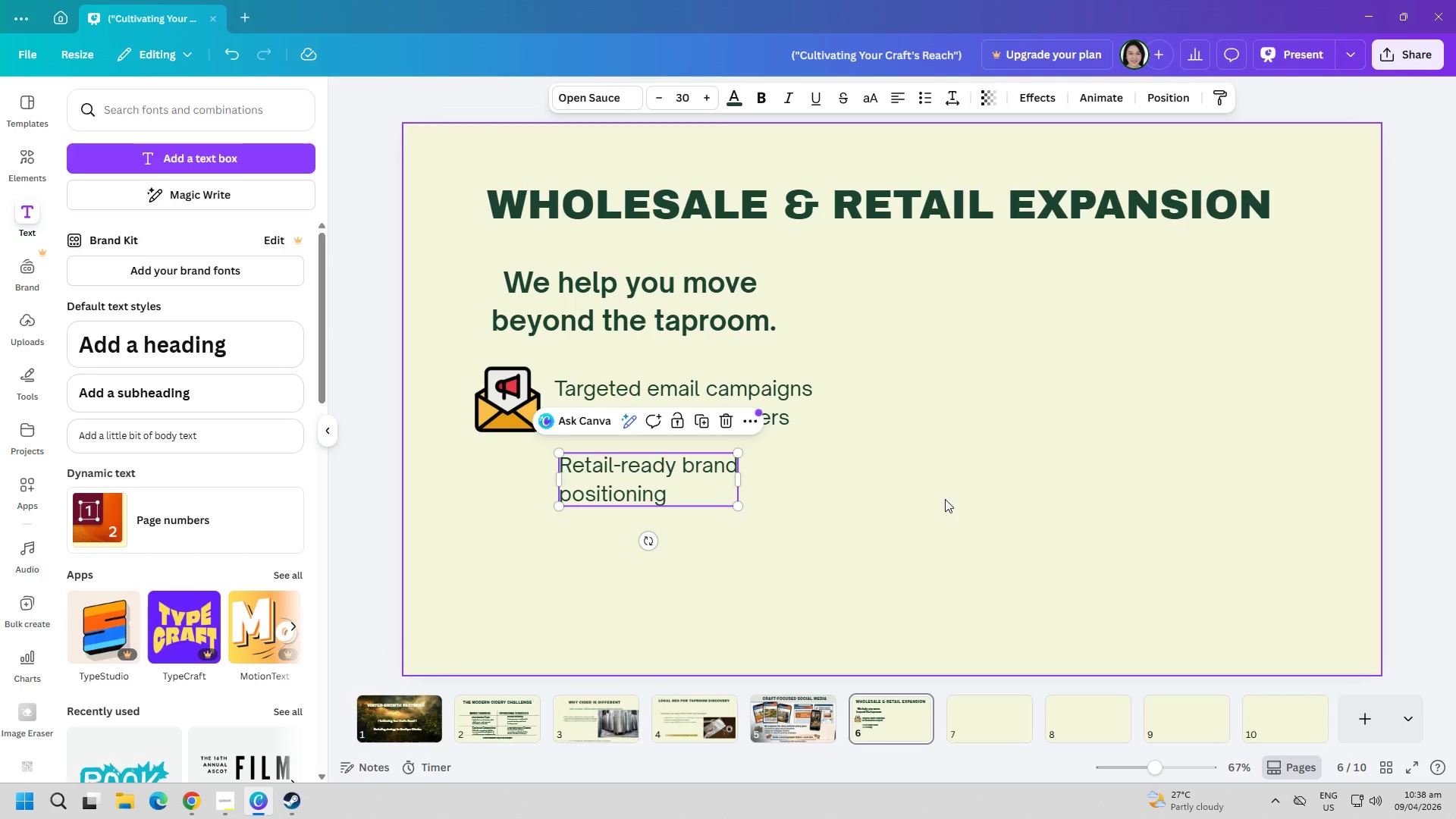 
left_click([974, 503])
 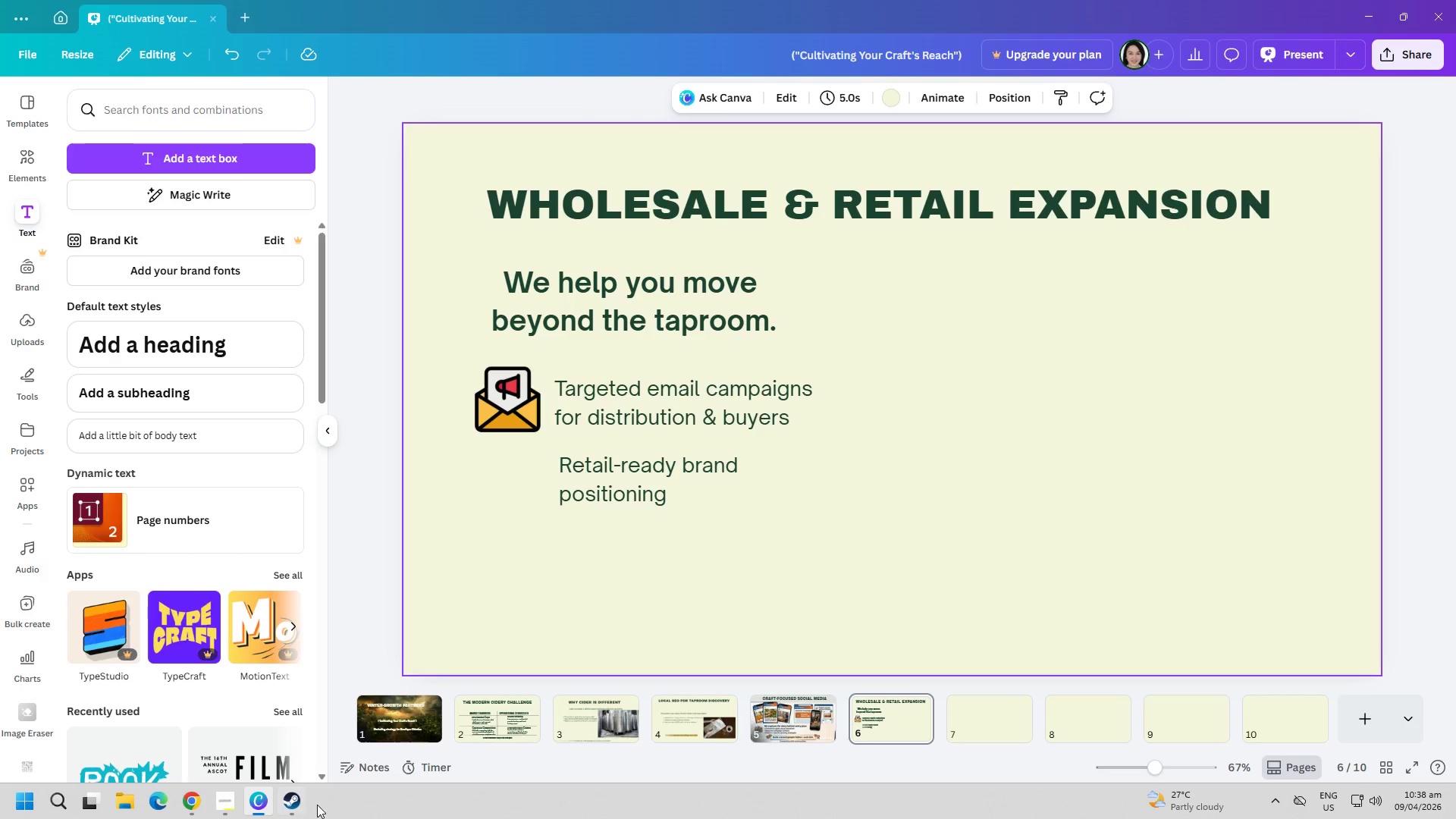 
left_click([203, 805])
 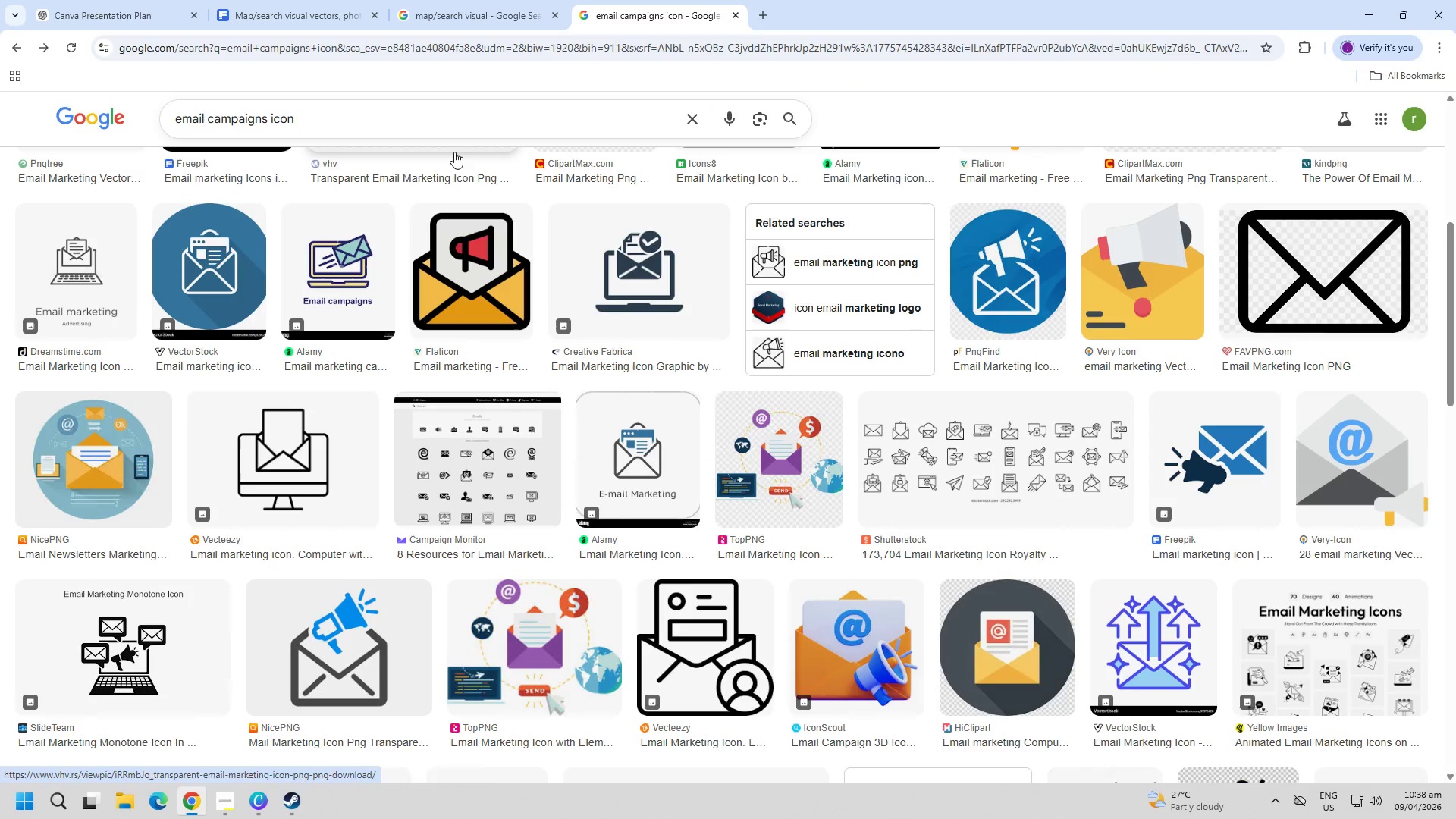 
double_click([428, 119])
 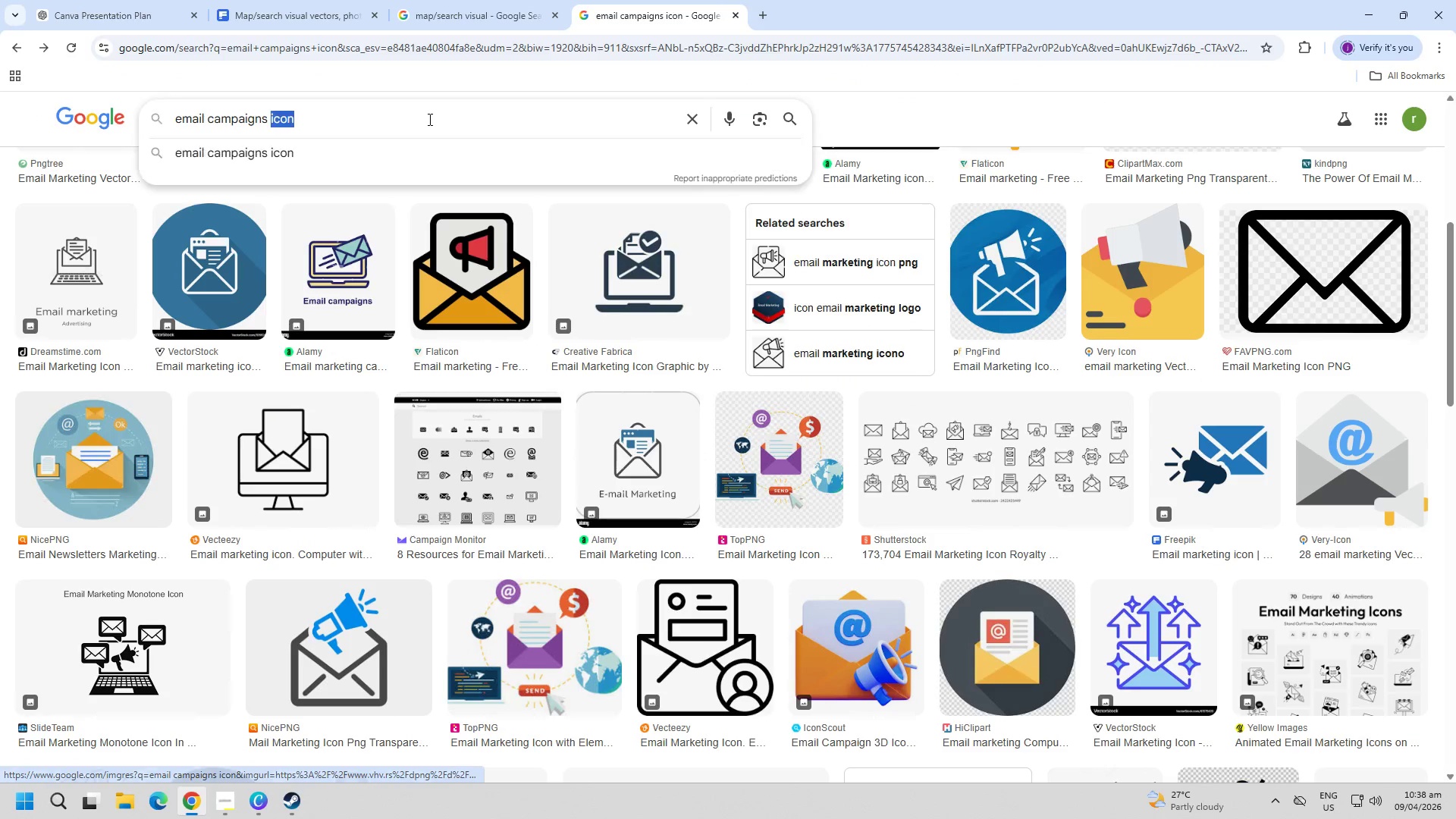 
triple_click([428, 119])
 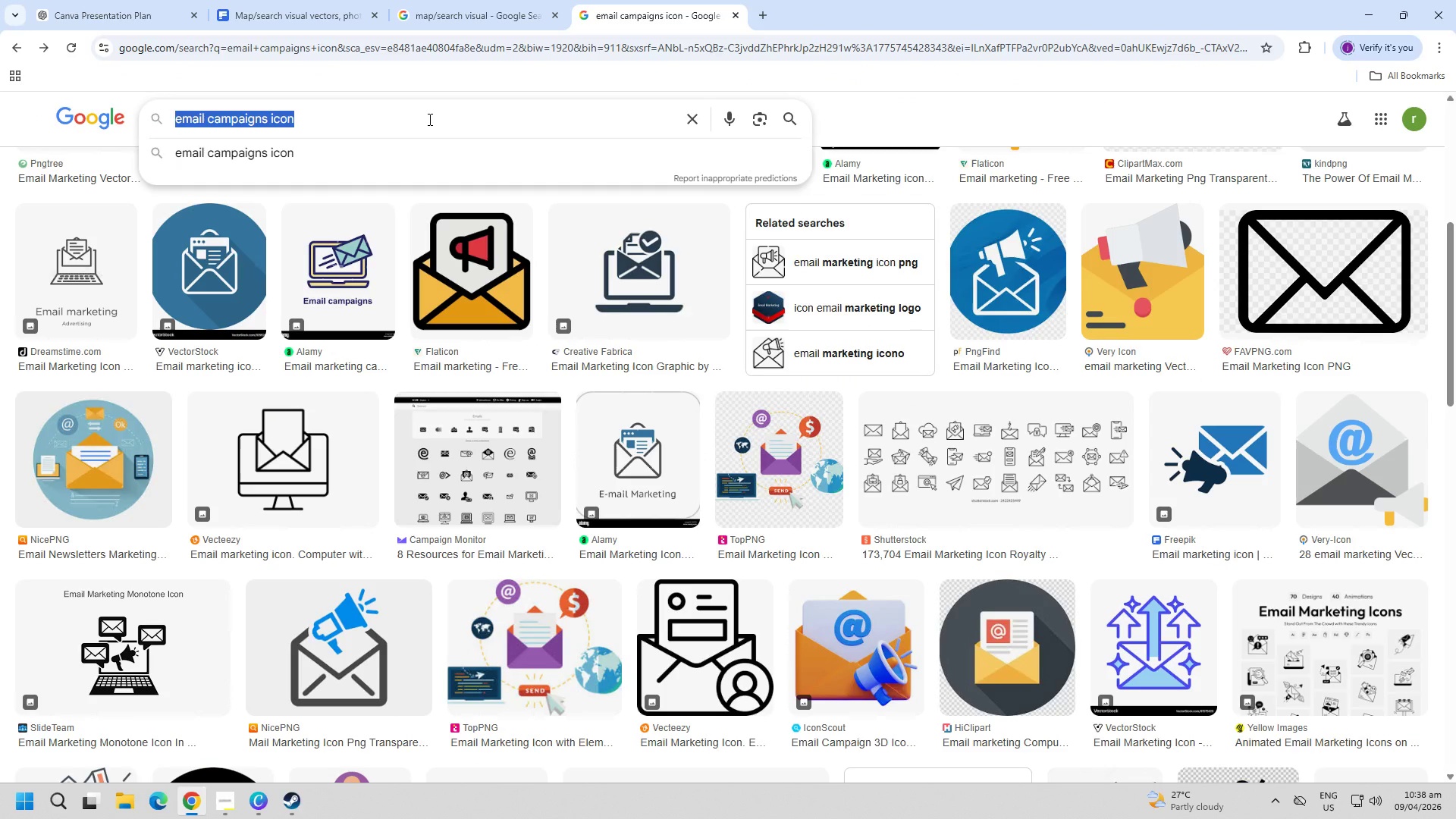 
type(retail-ready brand positioning icon)
 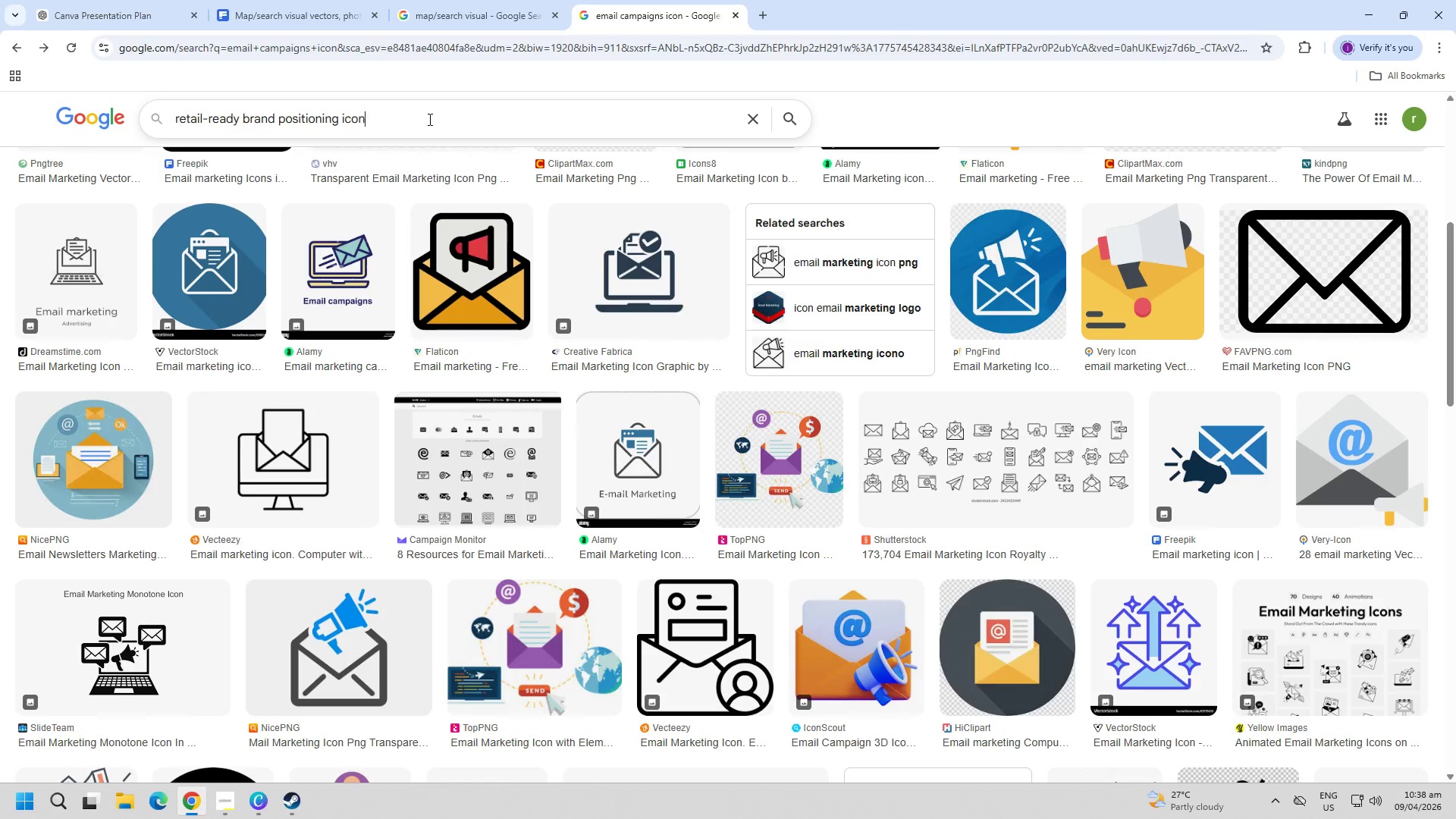 
key(Enter)
 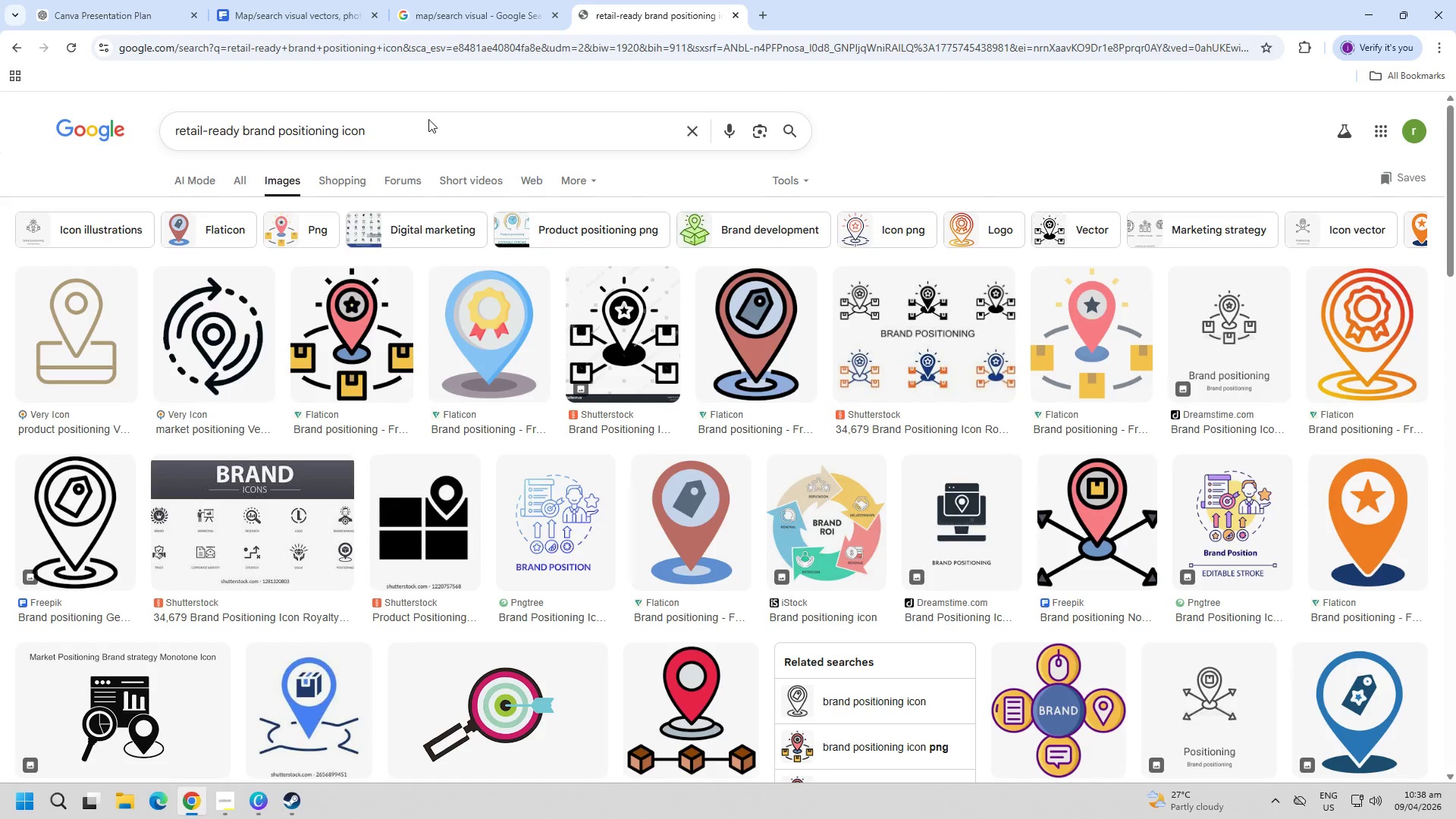 
double_click([425, 122])
 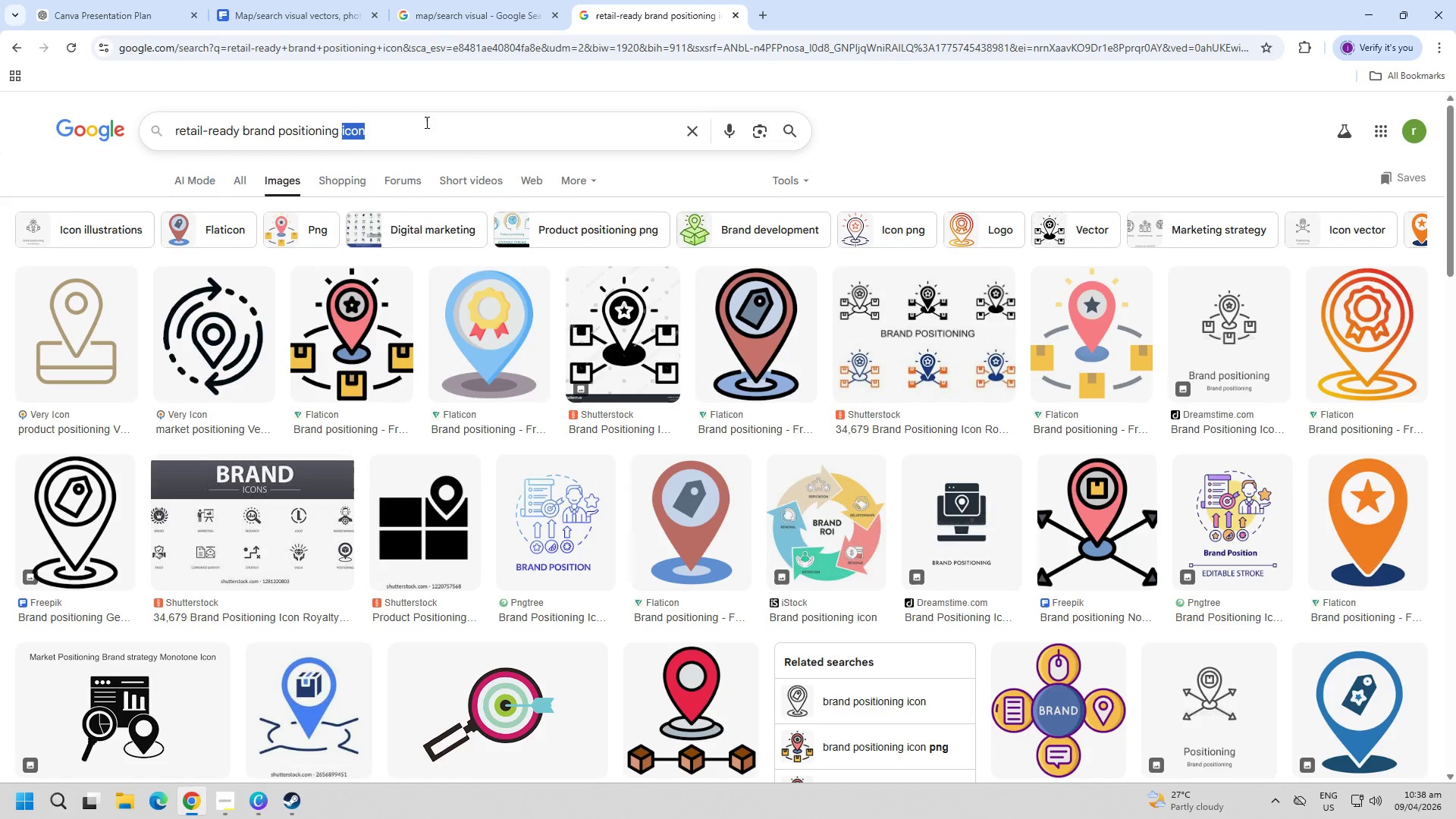 
triple_click([425, 122])
 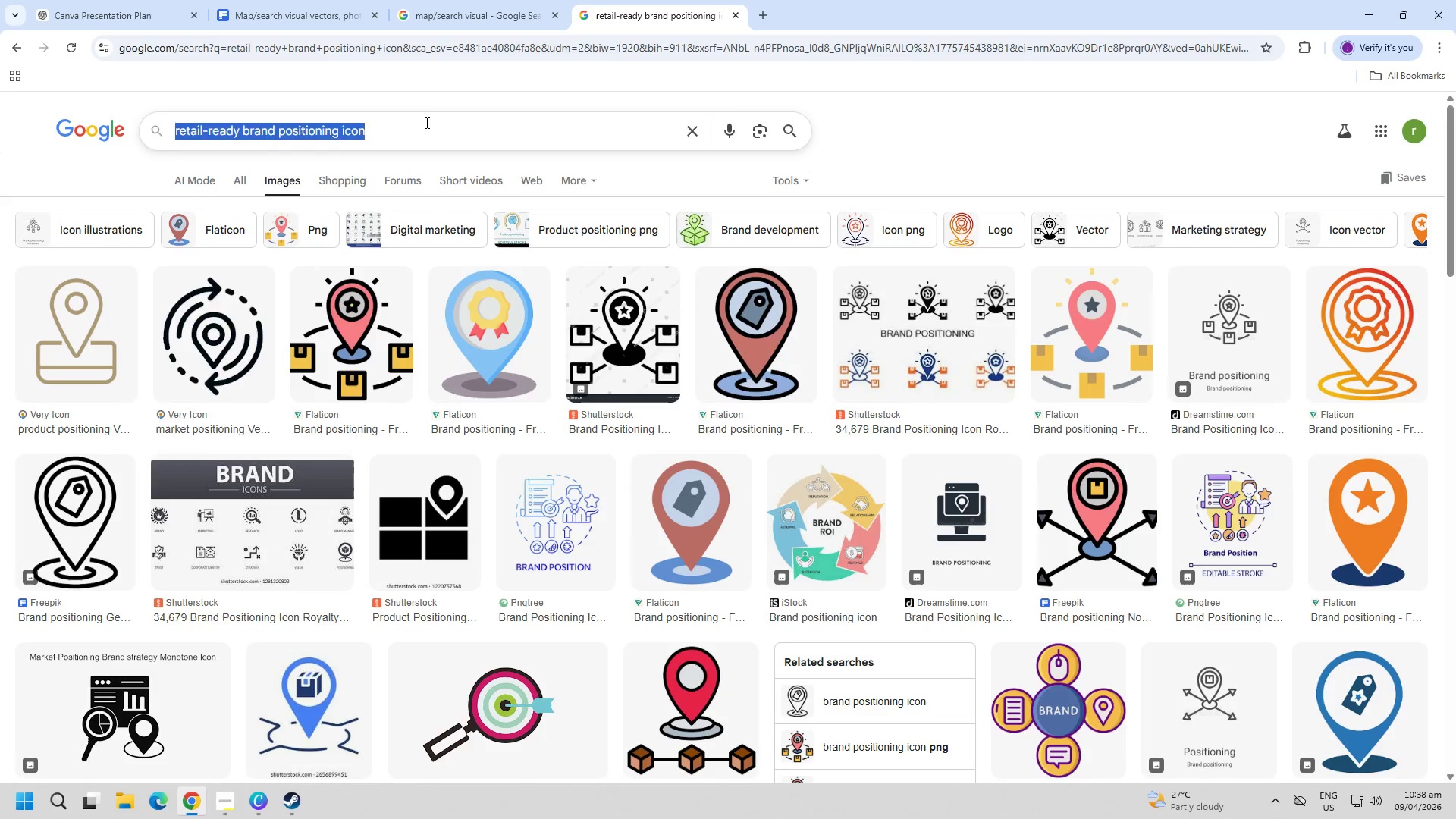 
type(ch)
key(Backspace)
type(art icon)
 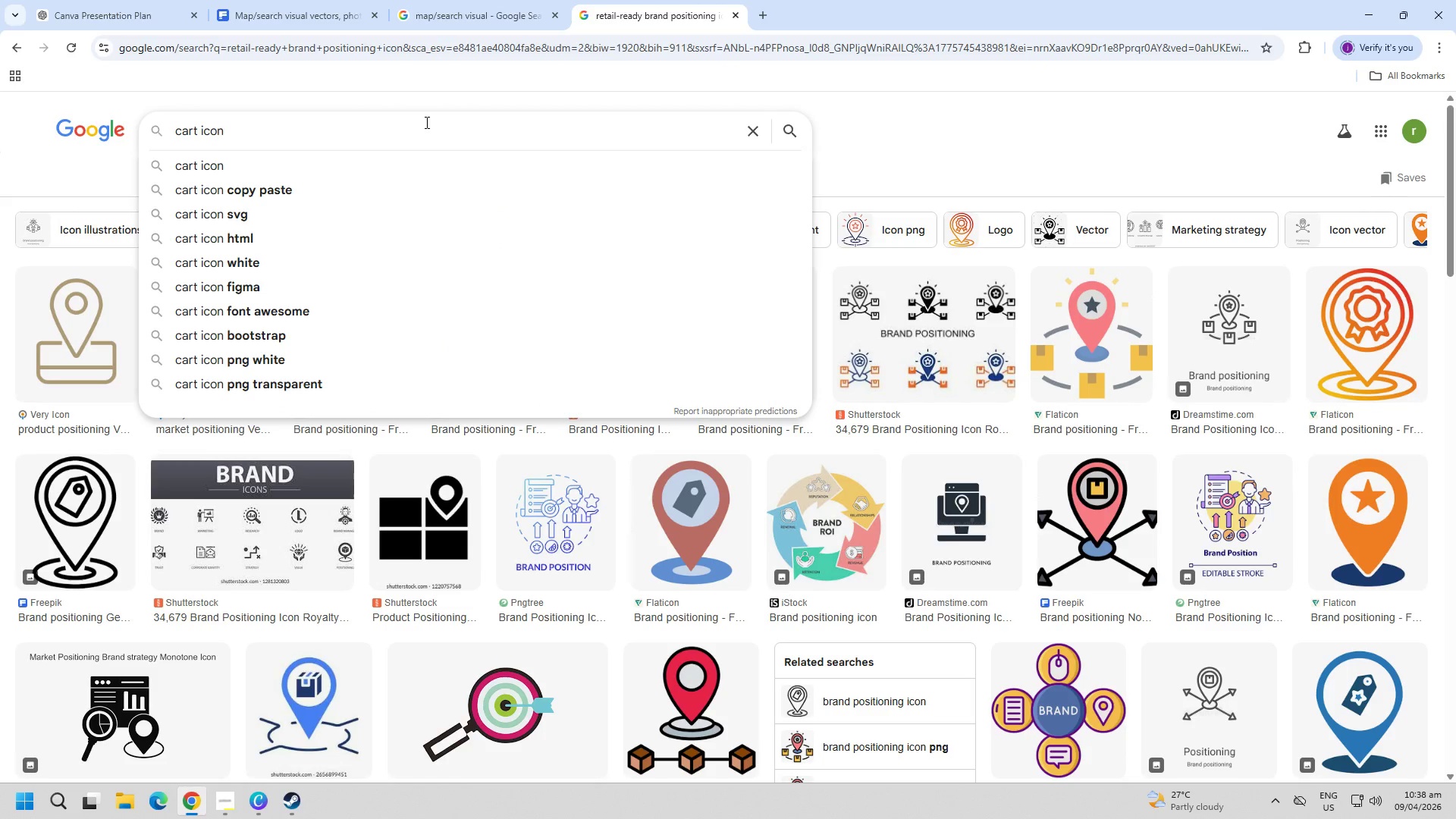 
key(Enter)
 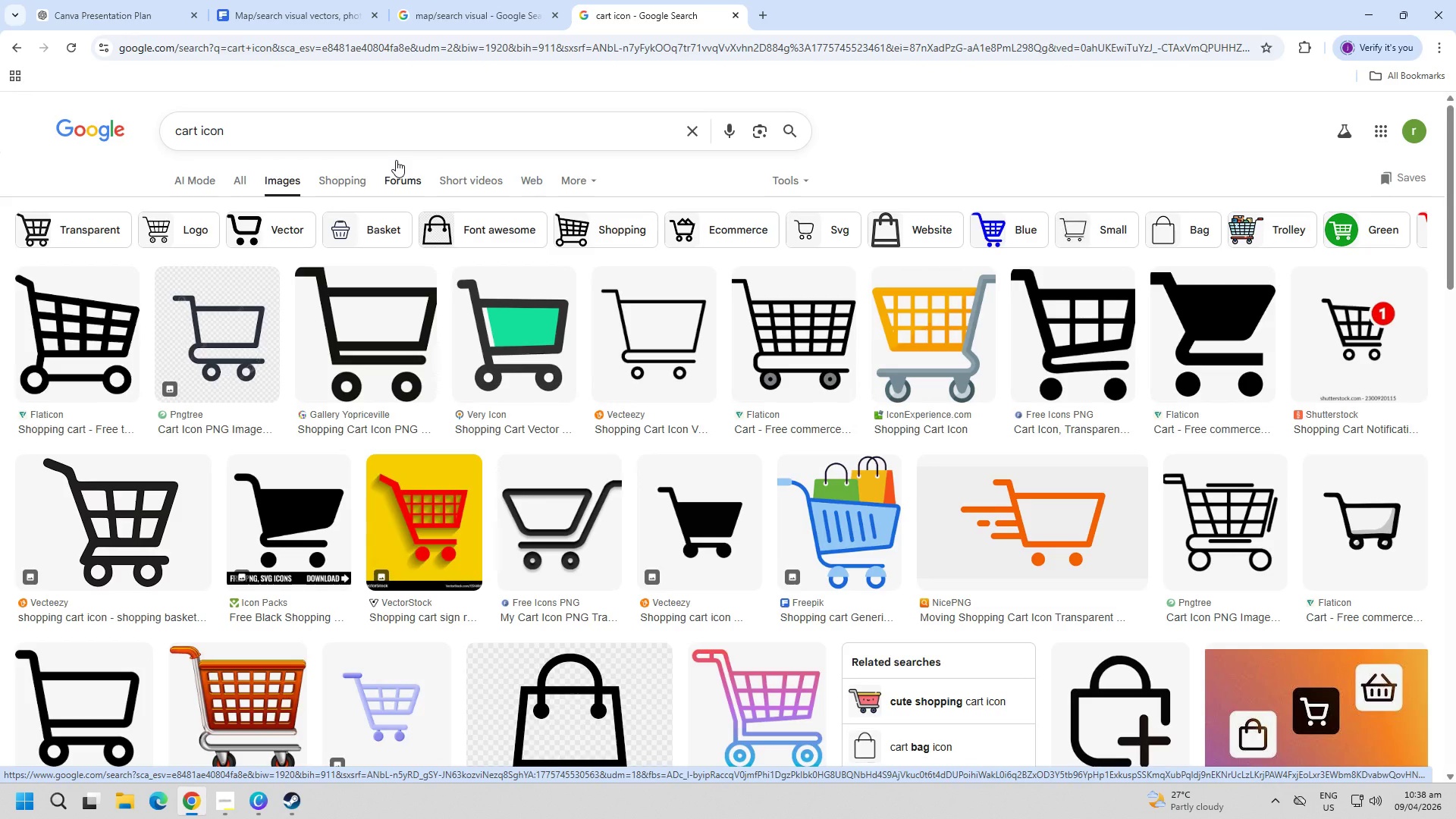 
wait(5.06)
 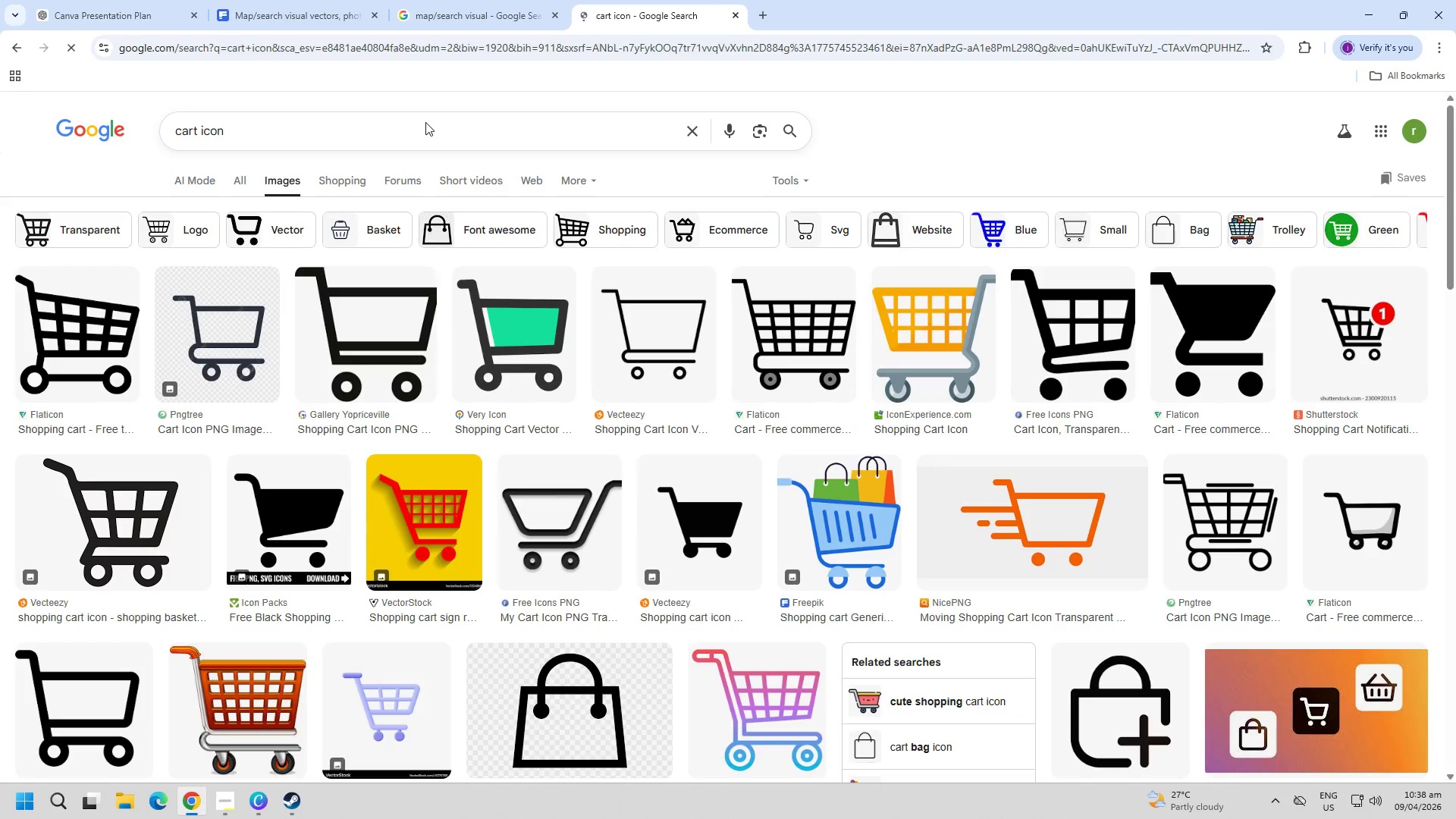 
scroll: coordinate [367, 446], scroll_direction: down, amount: 2.0
 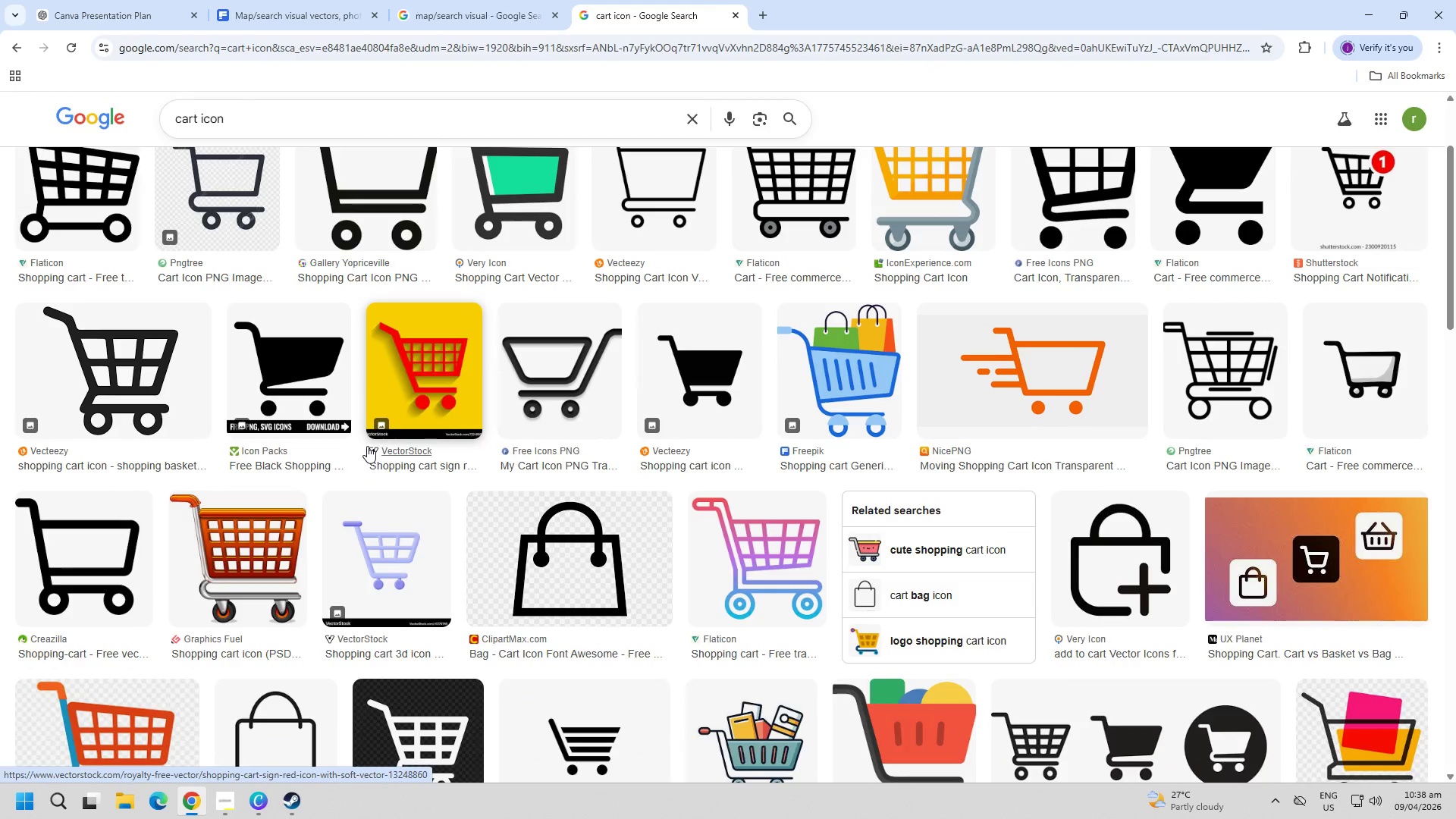 
left_click([244, 548])
 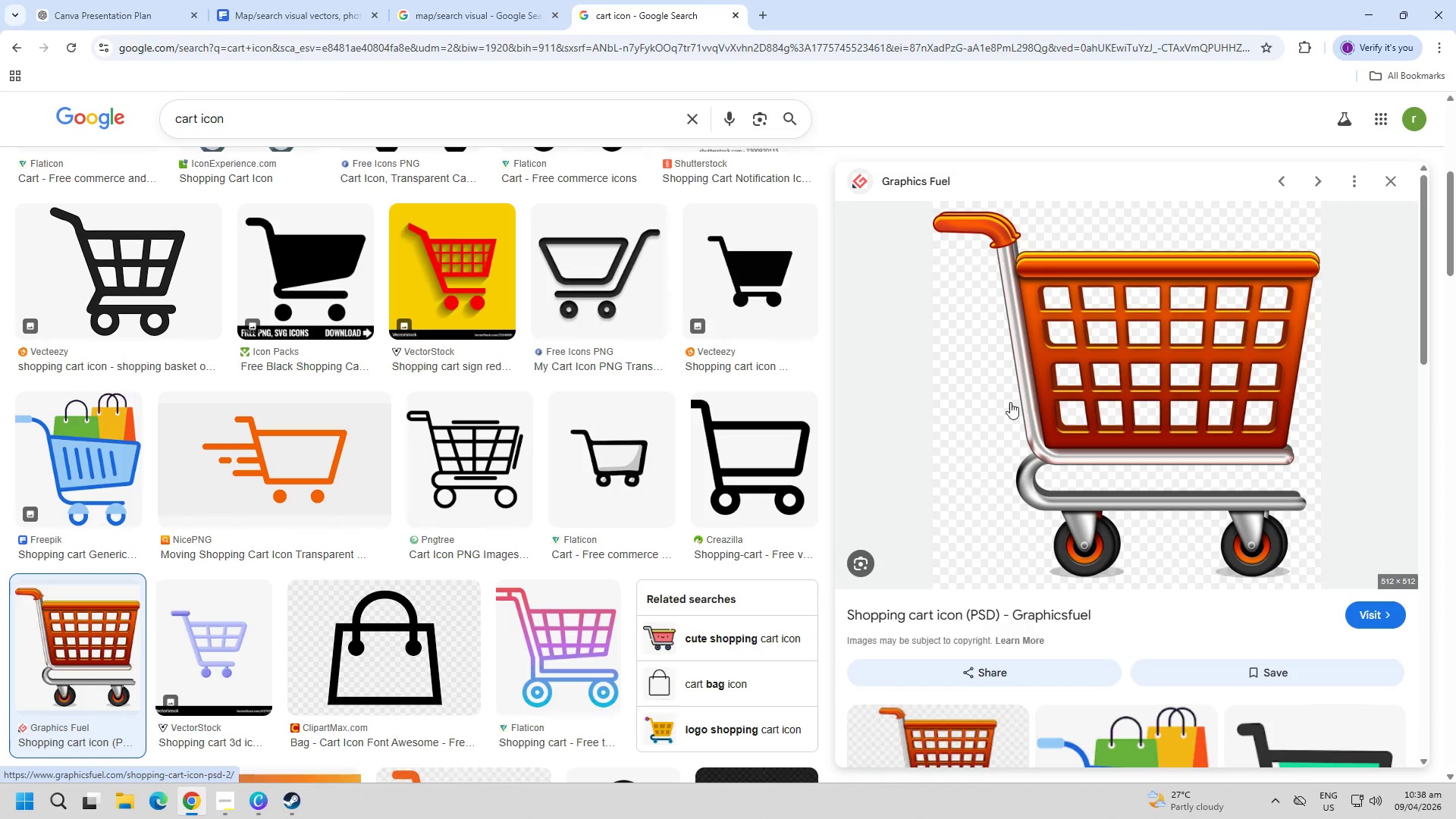 
right_click([1066, 387])
 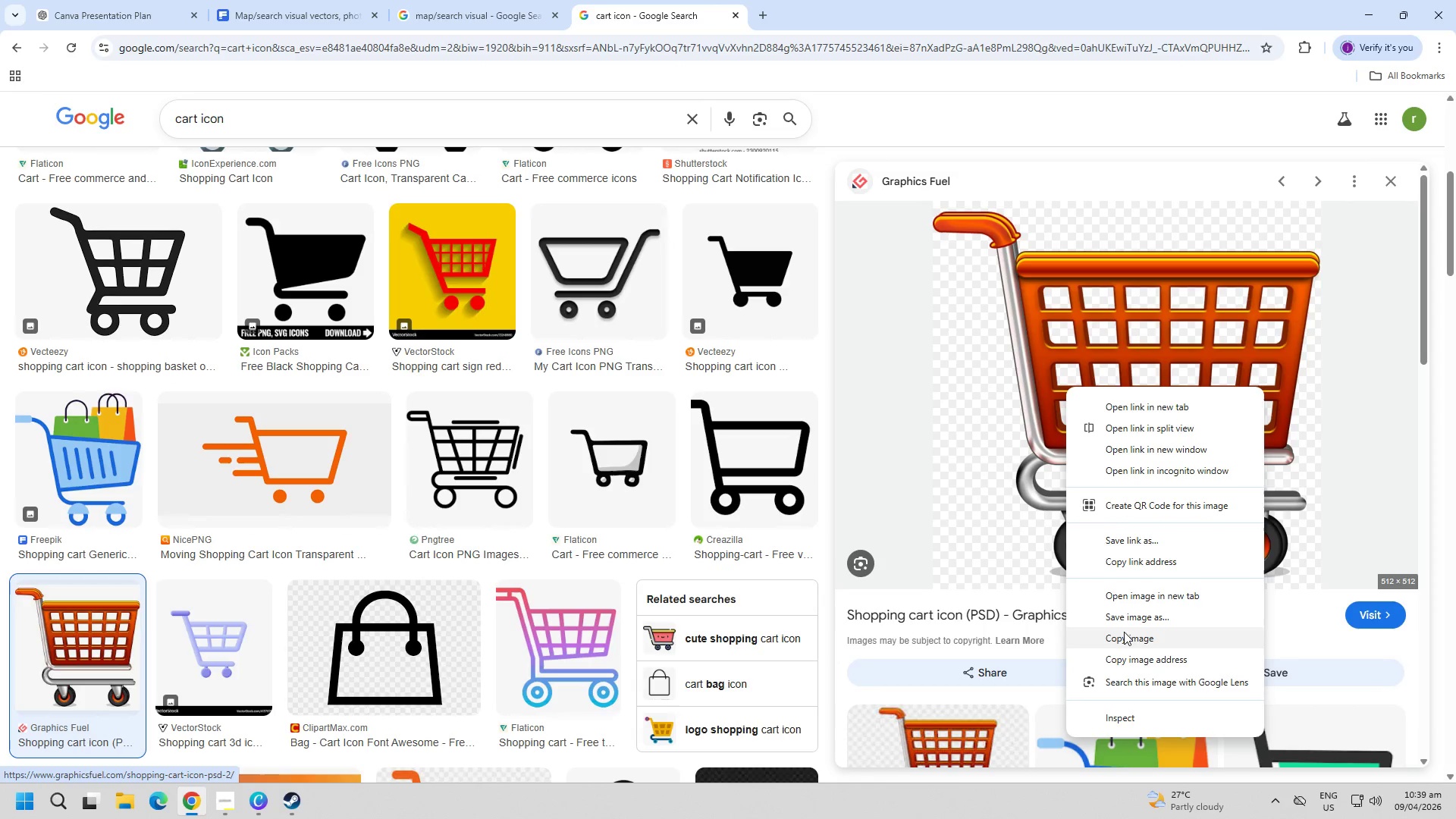 
left_click([1128, 635])
 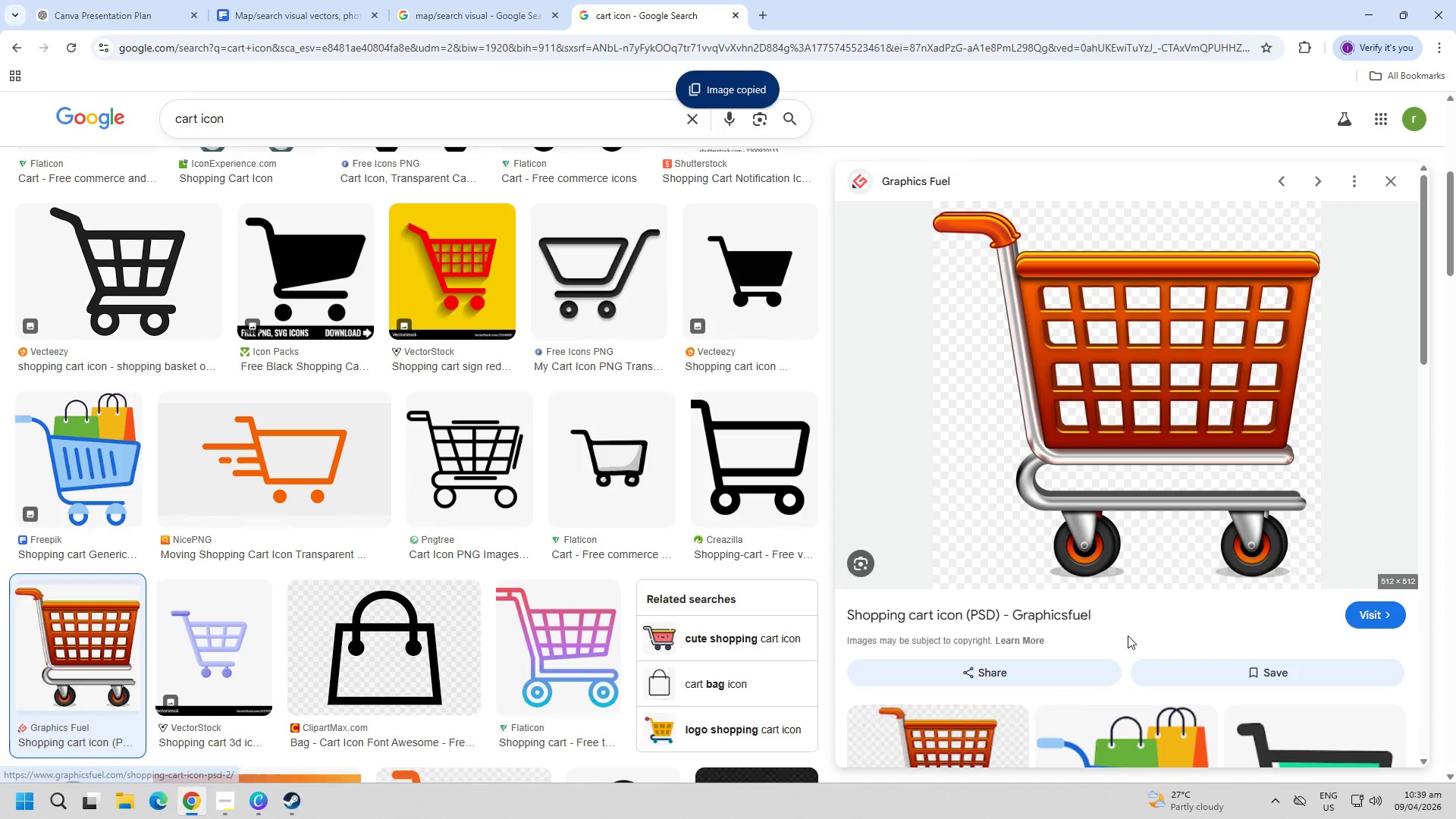 
key(Escape)
 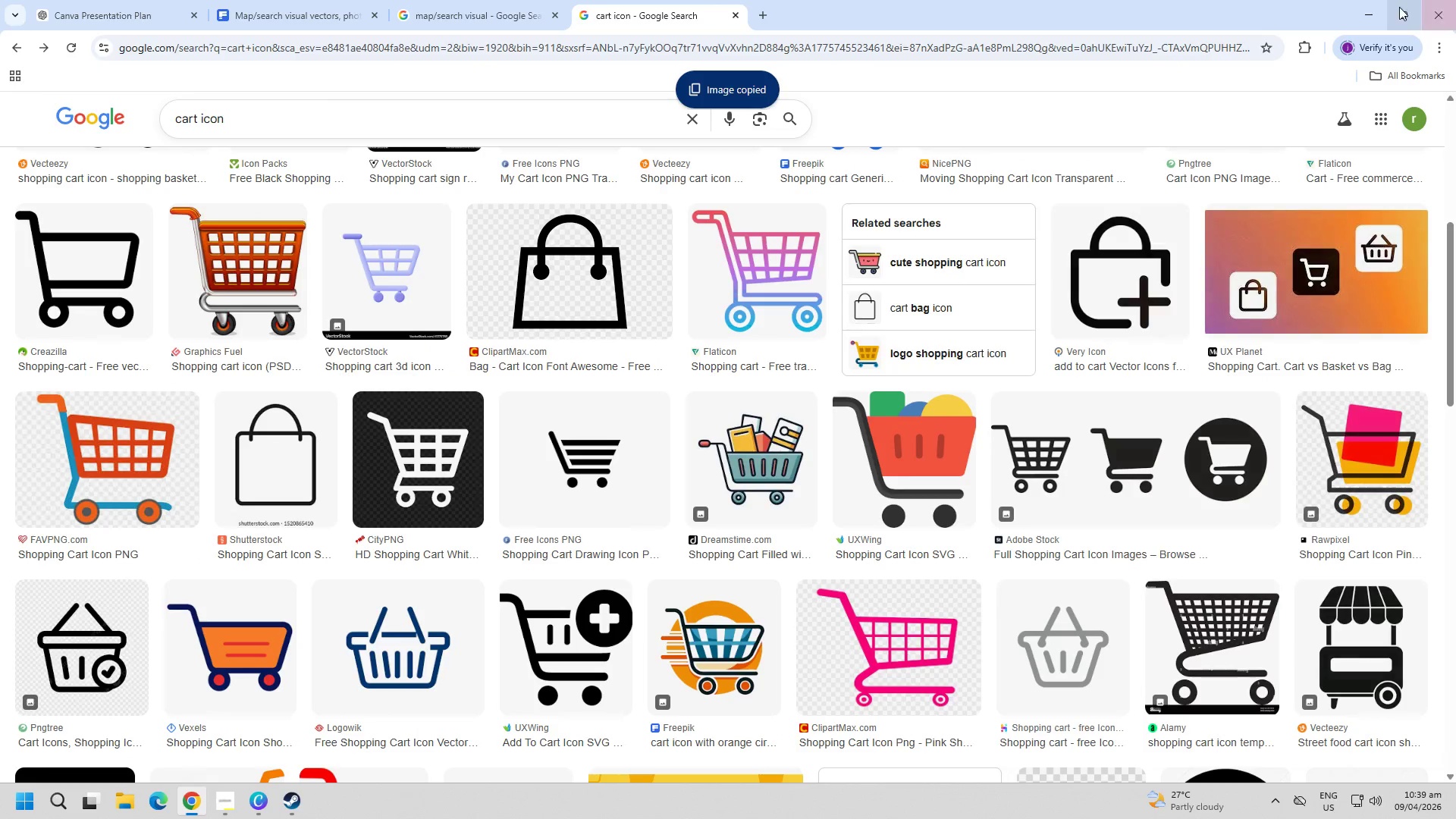 
left_click([1370, 7])
 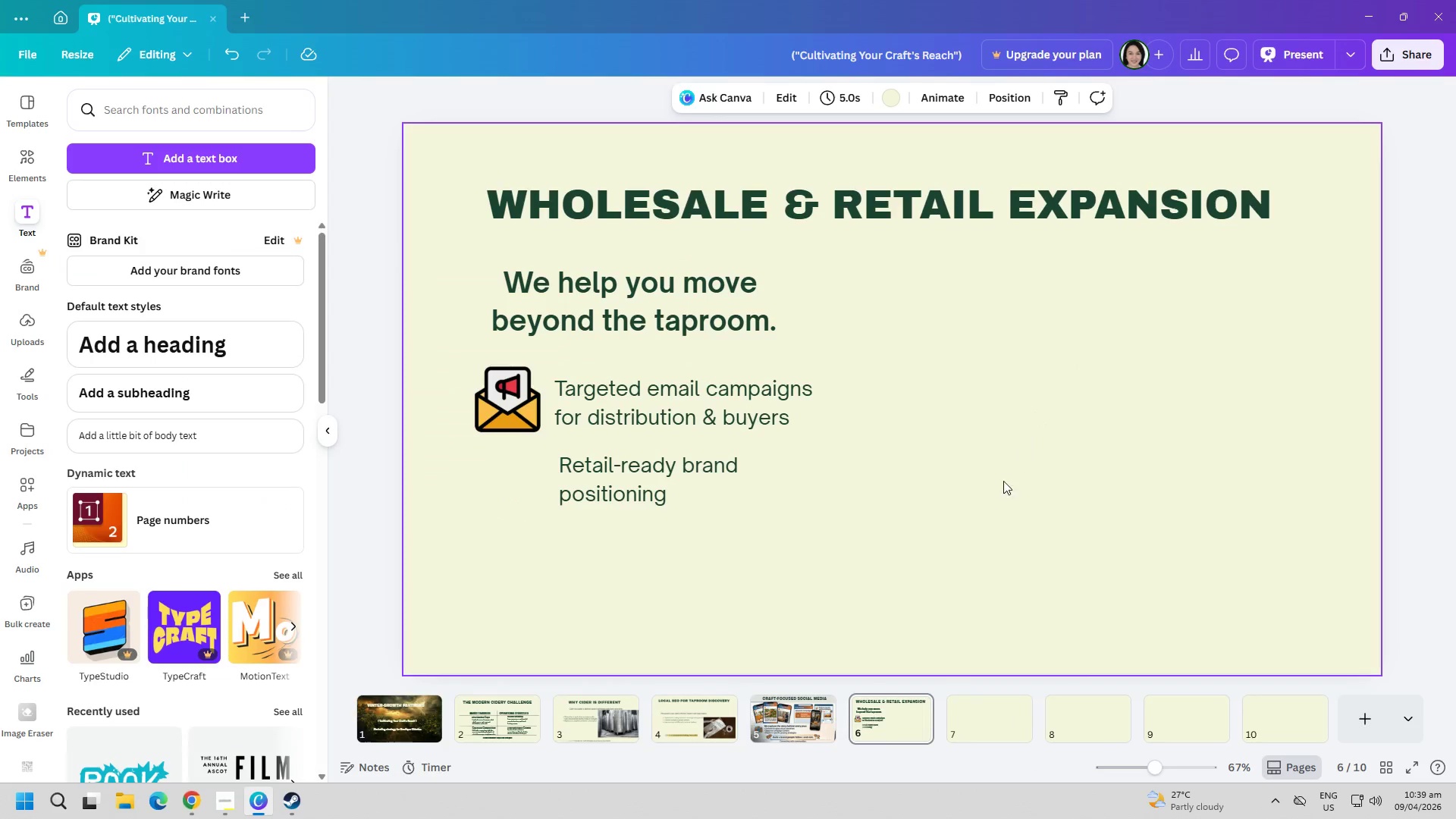 
left_click([946, 488])
 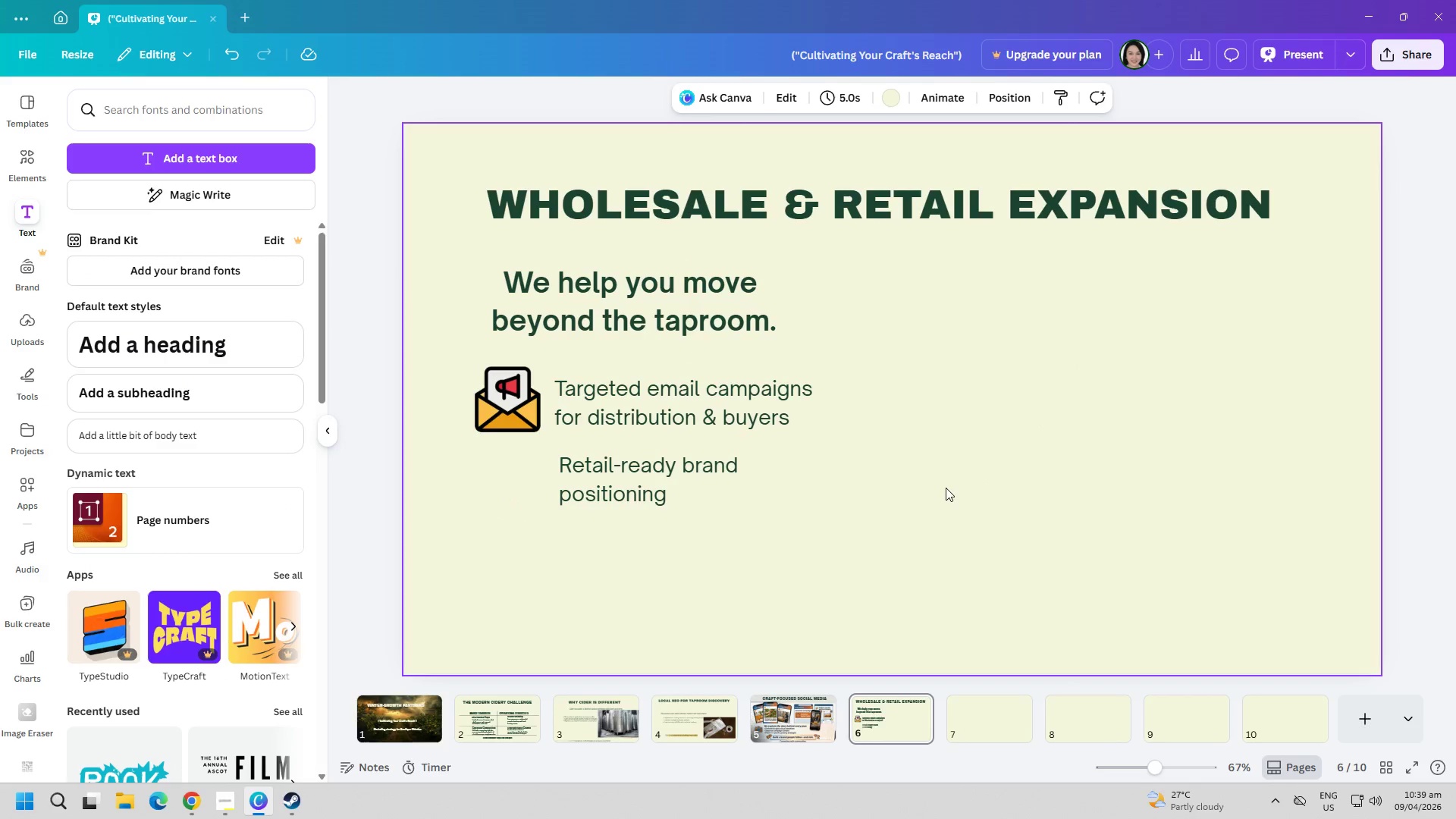 
key(Control+ControlLeft)
 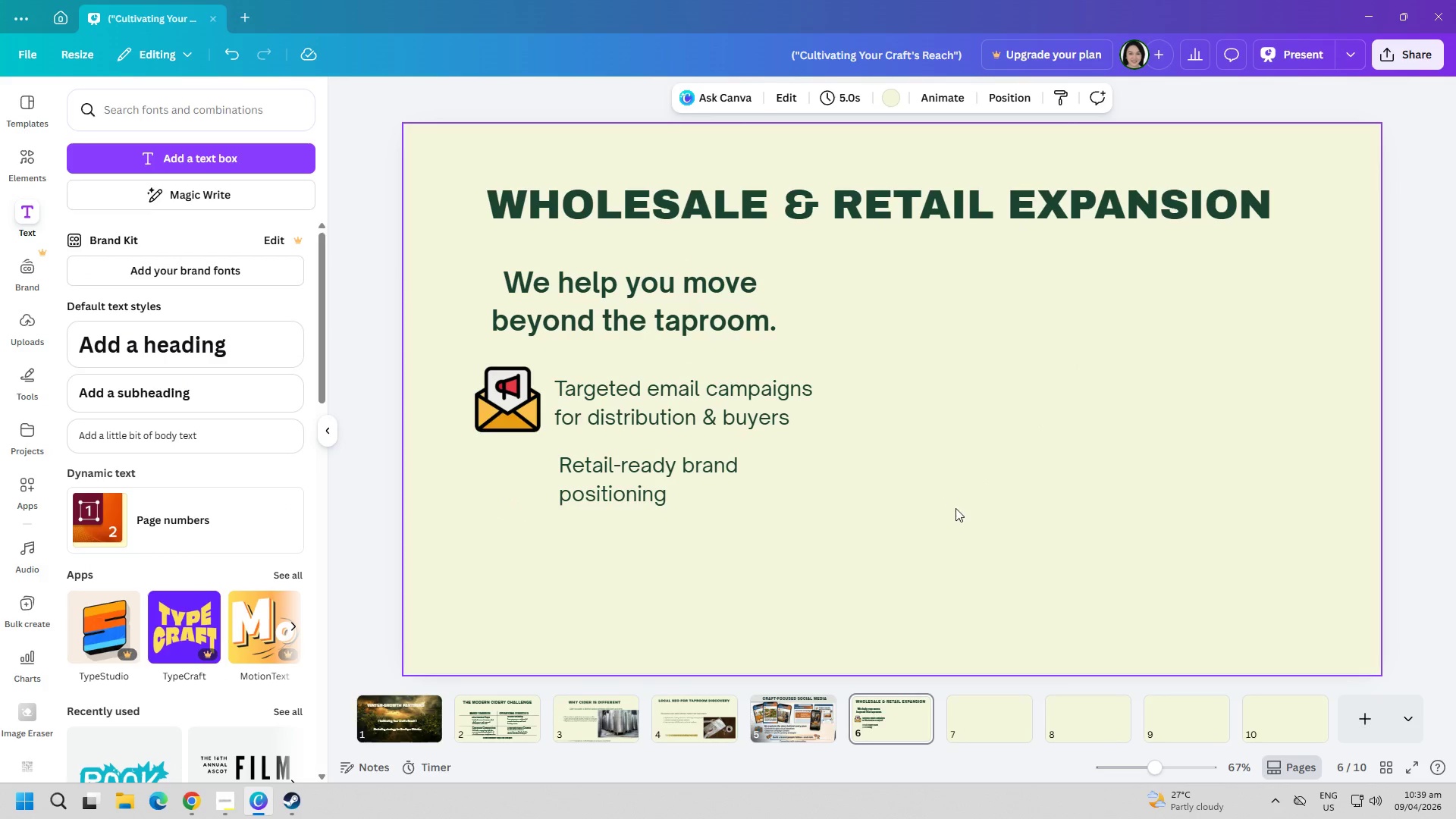 
key(Control+V)
 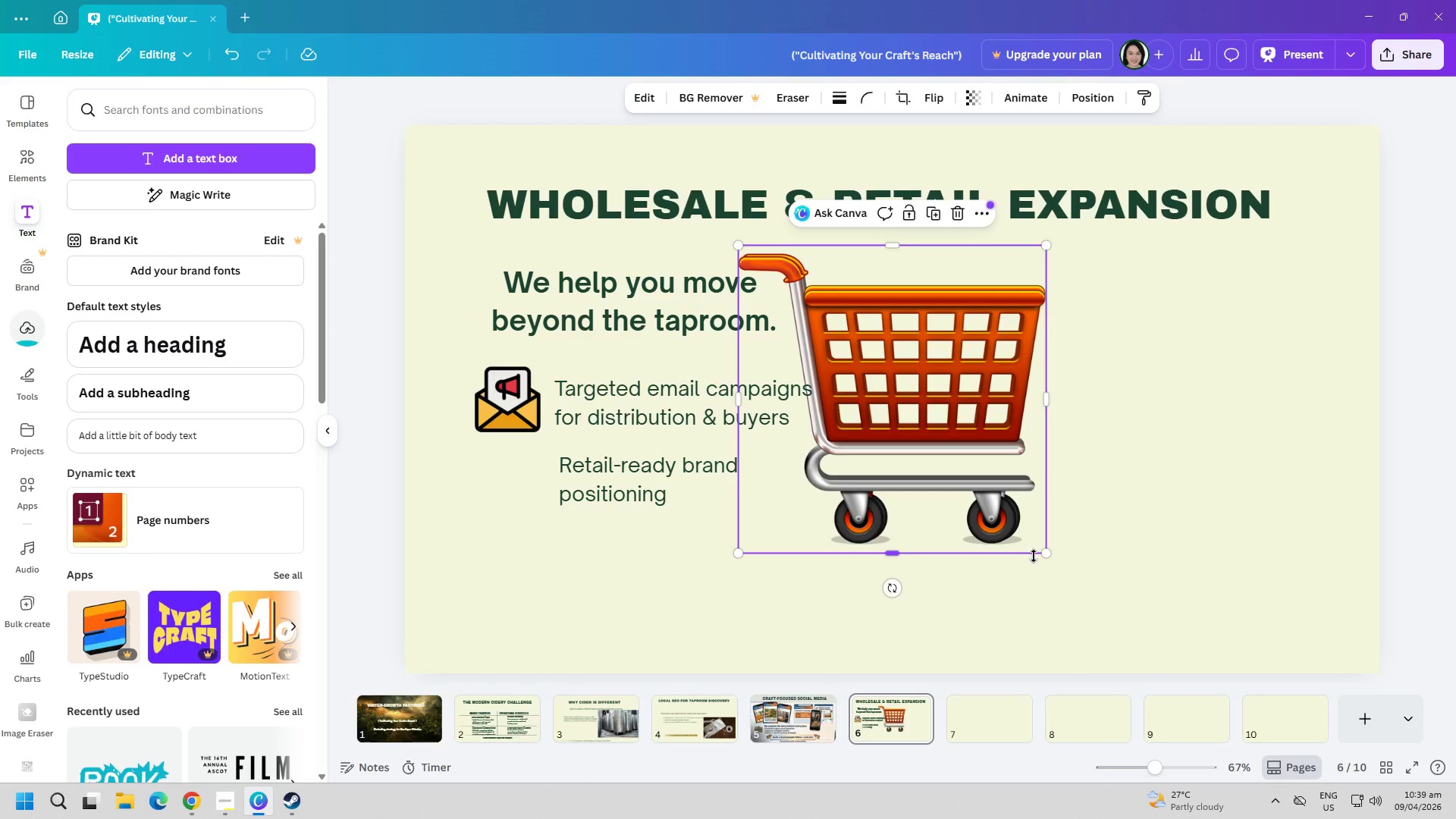 
left_click_drag(start_coordinate=[1047, 555], to_coordinate=[985, 488])
 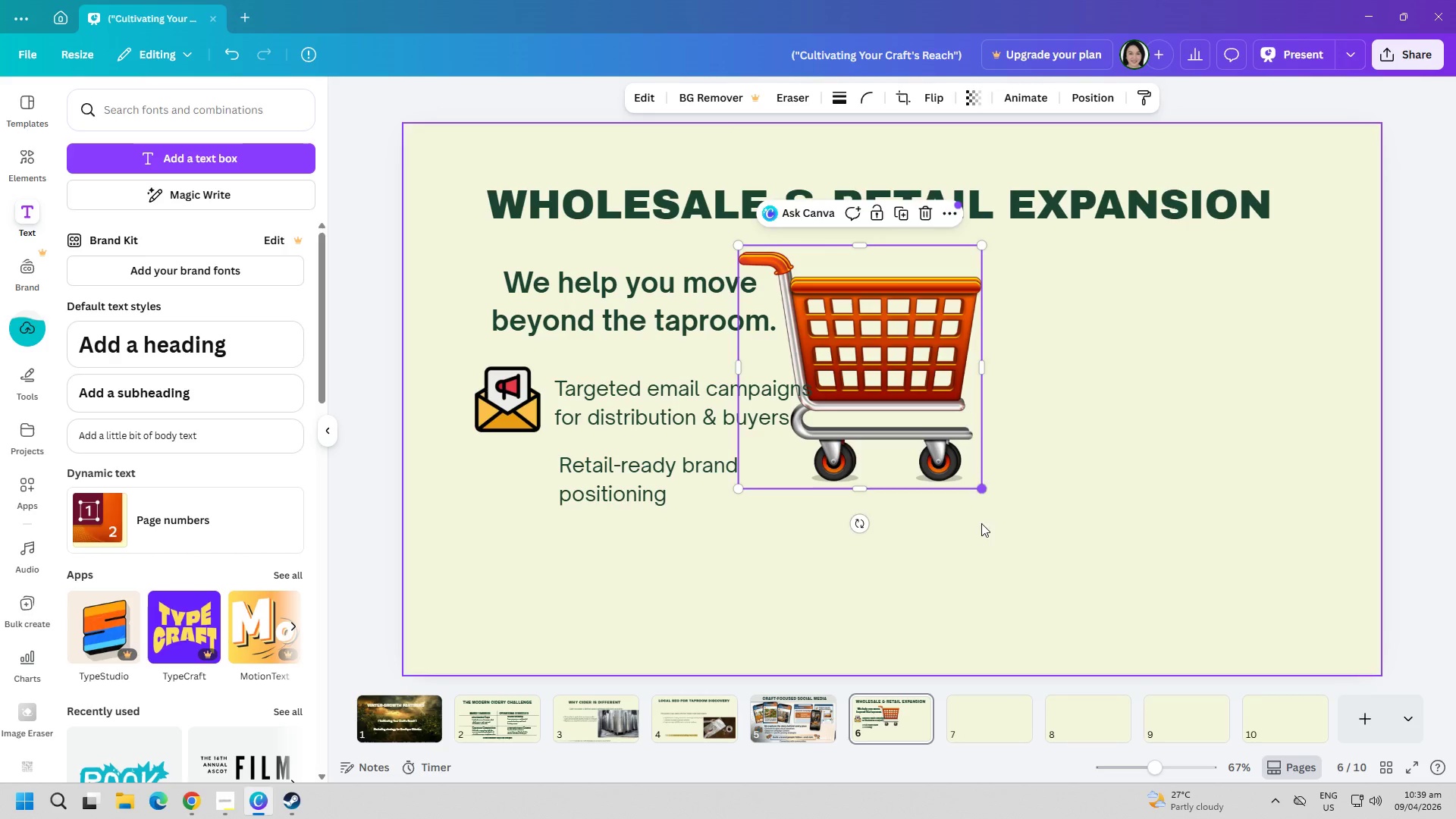 
left_click_drag(start_coordinate=[976, 539], to_coordinate=[974, 521])
 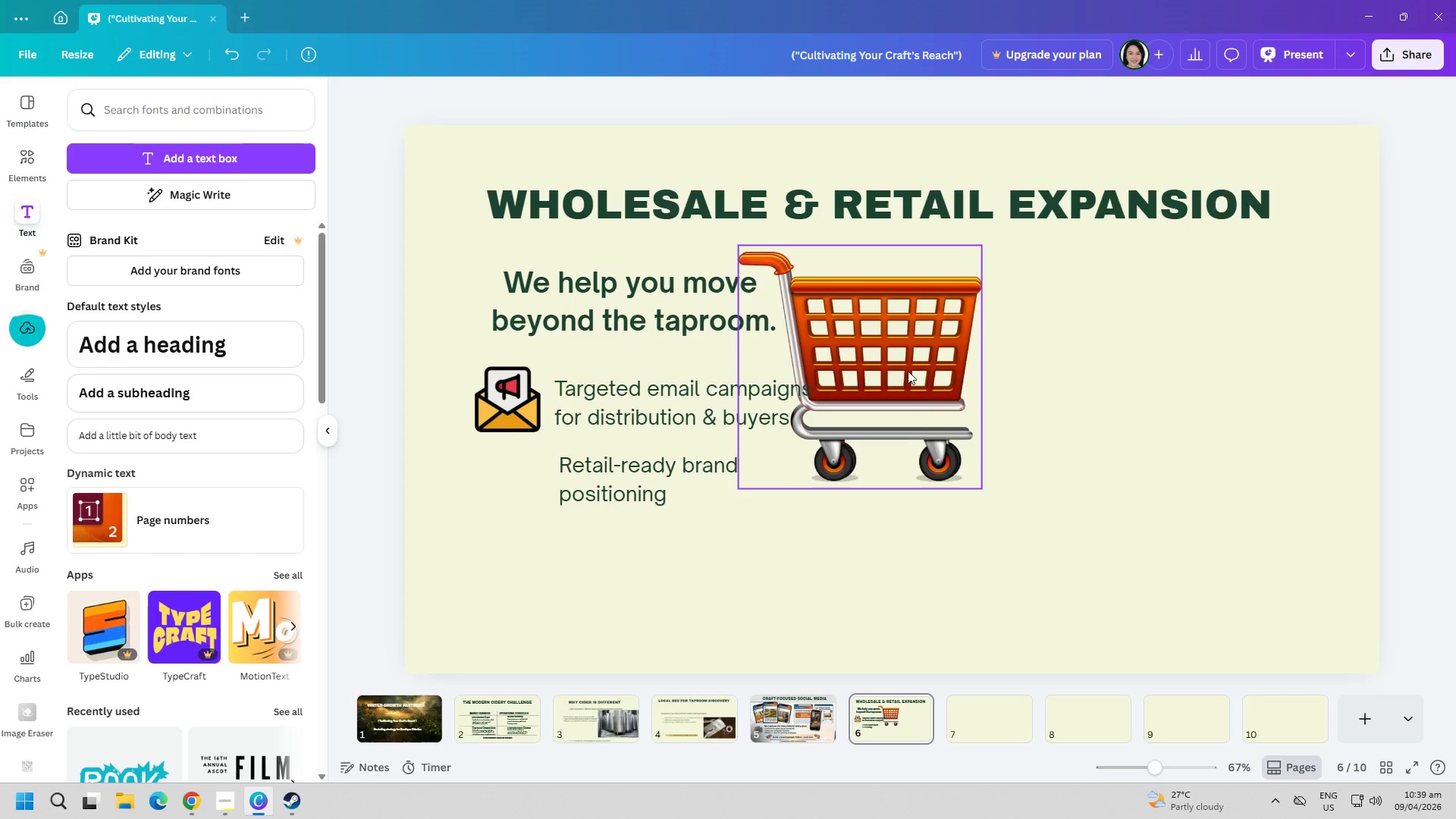 
left_click_drag(start_coordinate=[908, 371], to_coordinate=[1021, 481])
 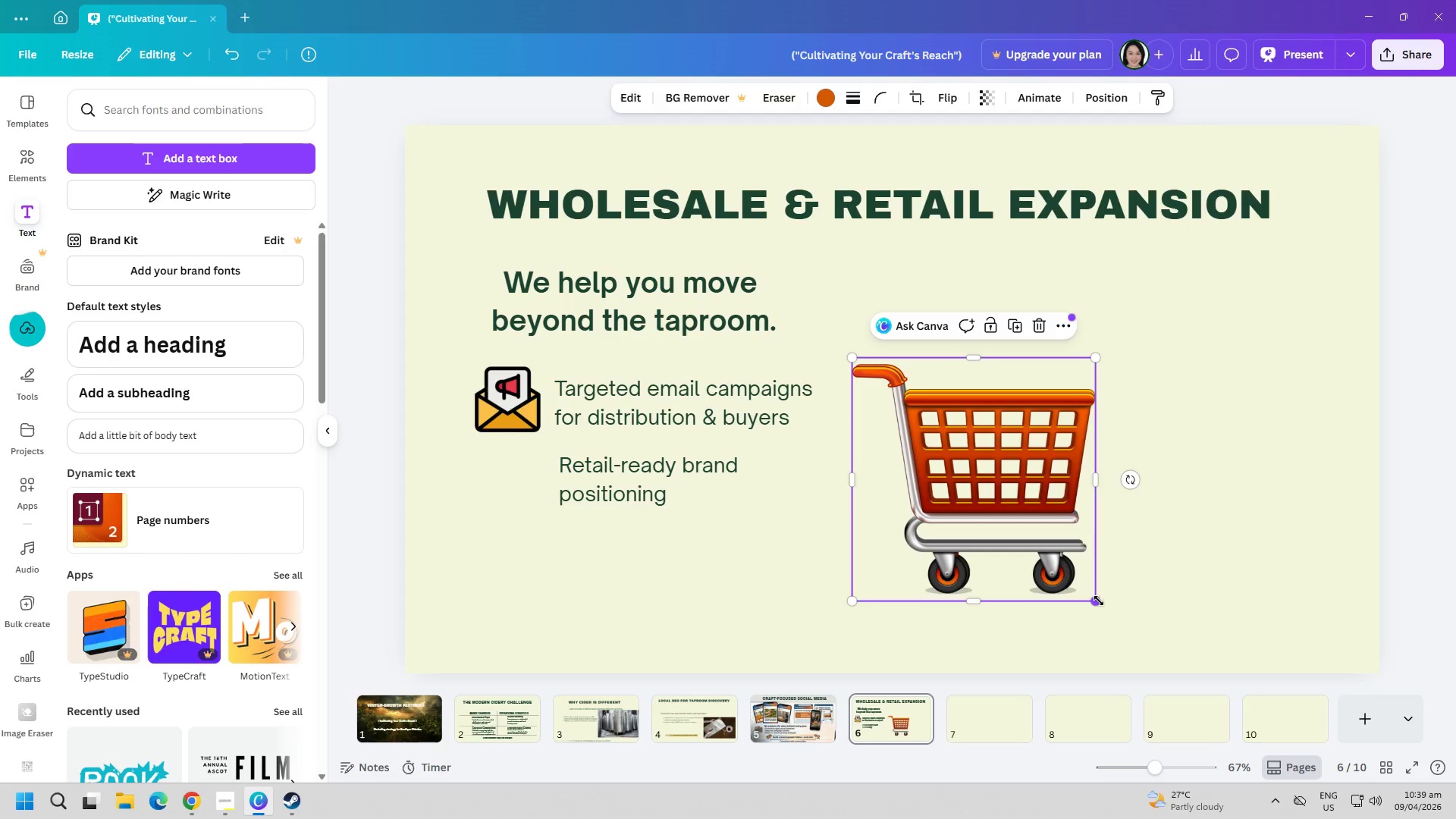 
left_click_drag(start_coordinate=[1099, 599], to_coordinate=[961, 415])
 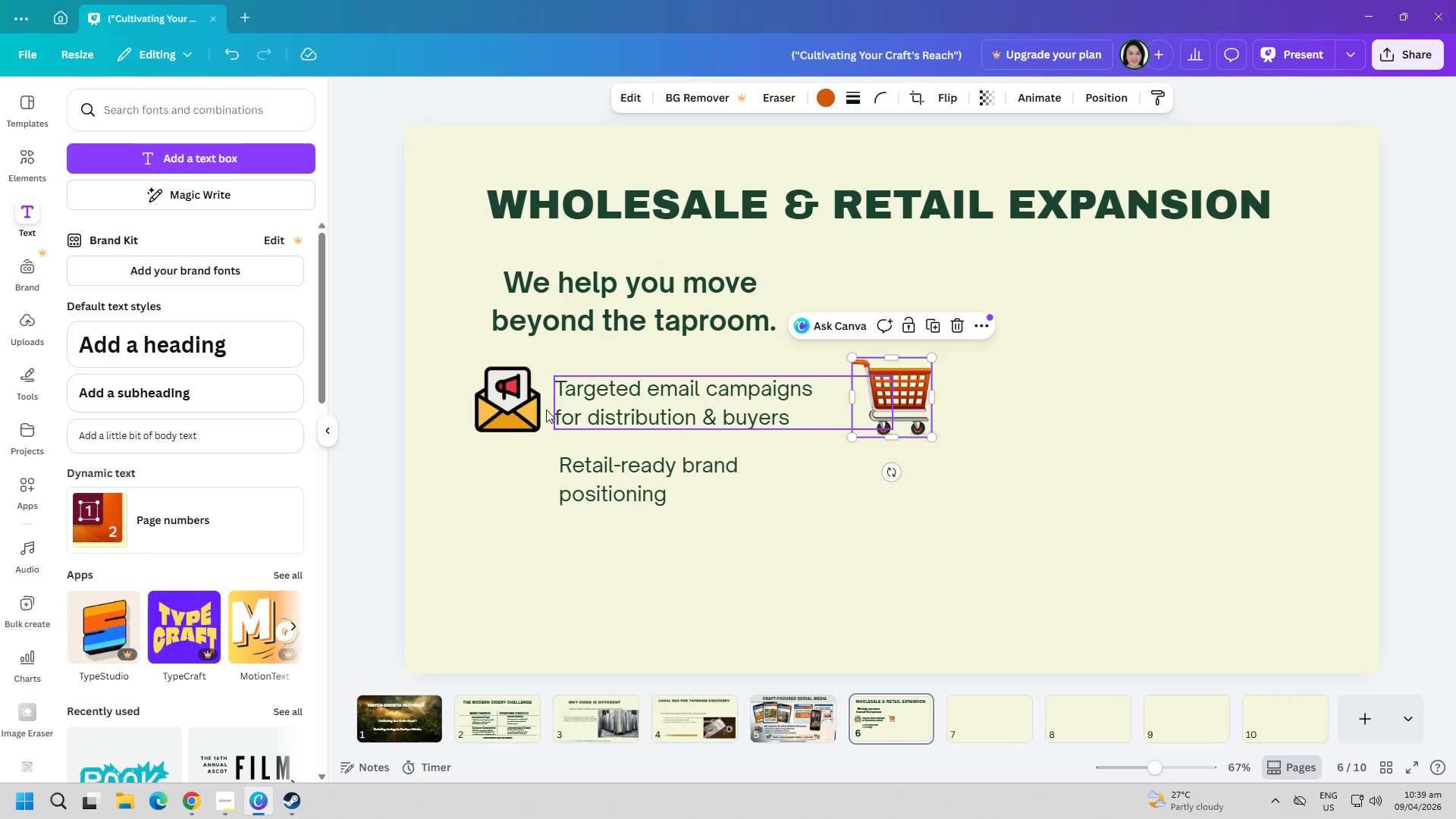 
left_click([507, 405])
 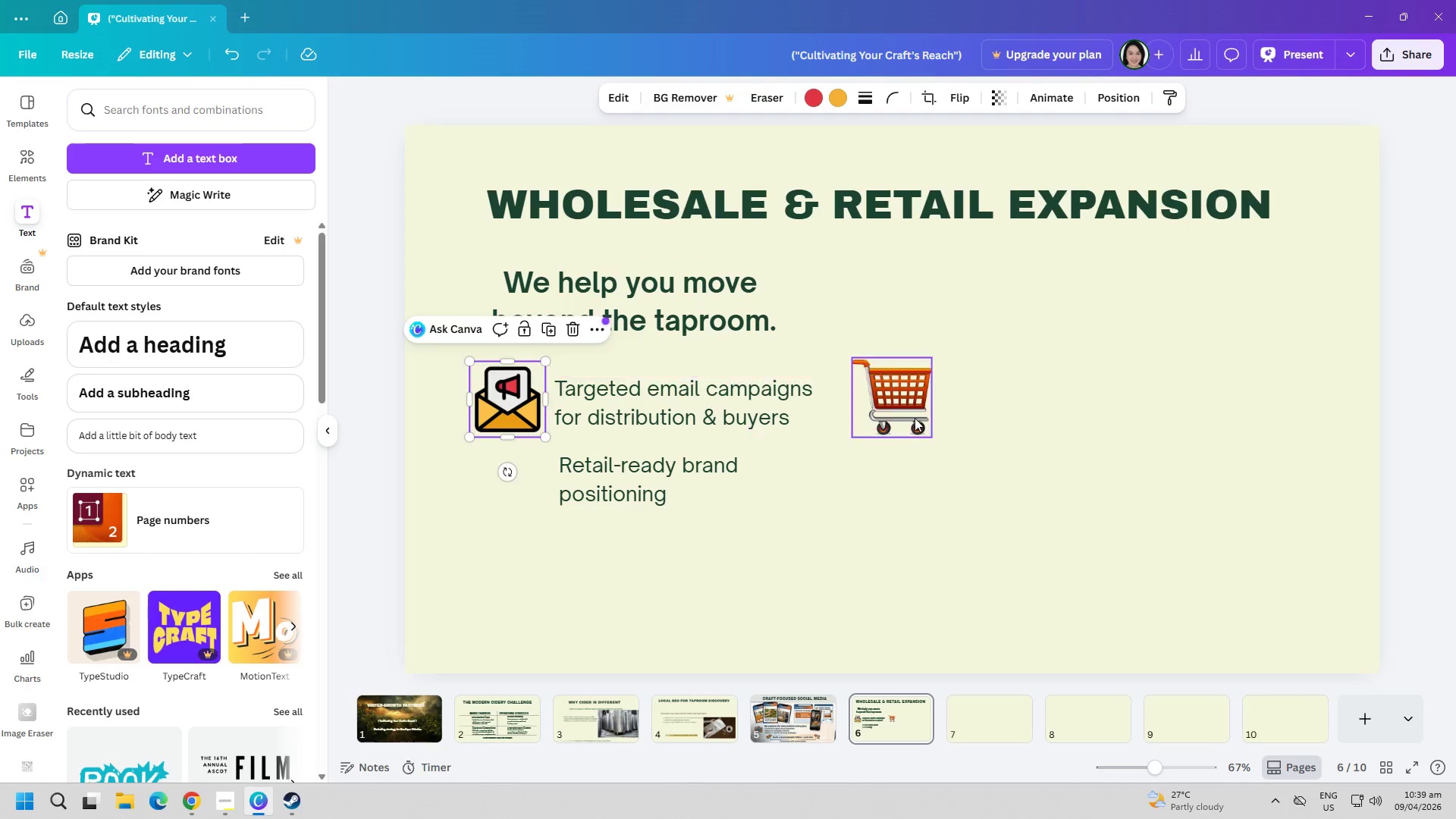 
left_click([913, 416])
 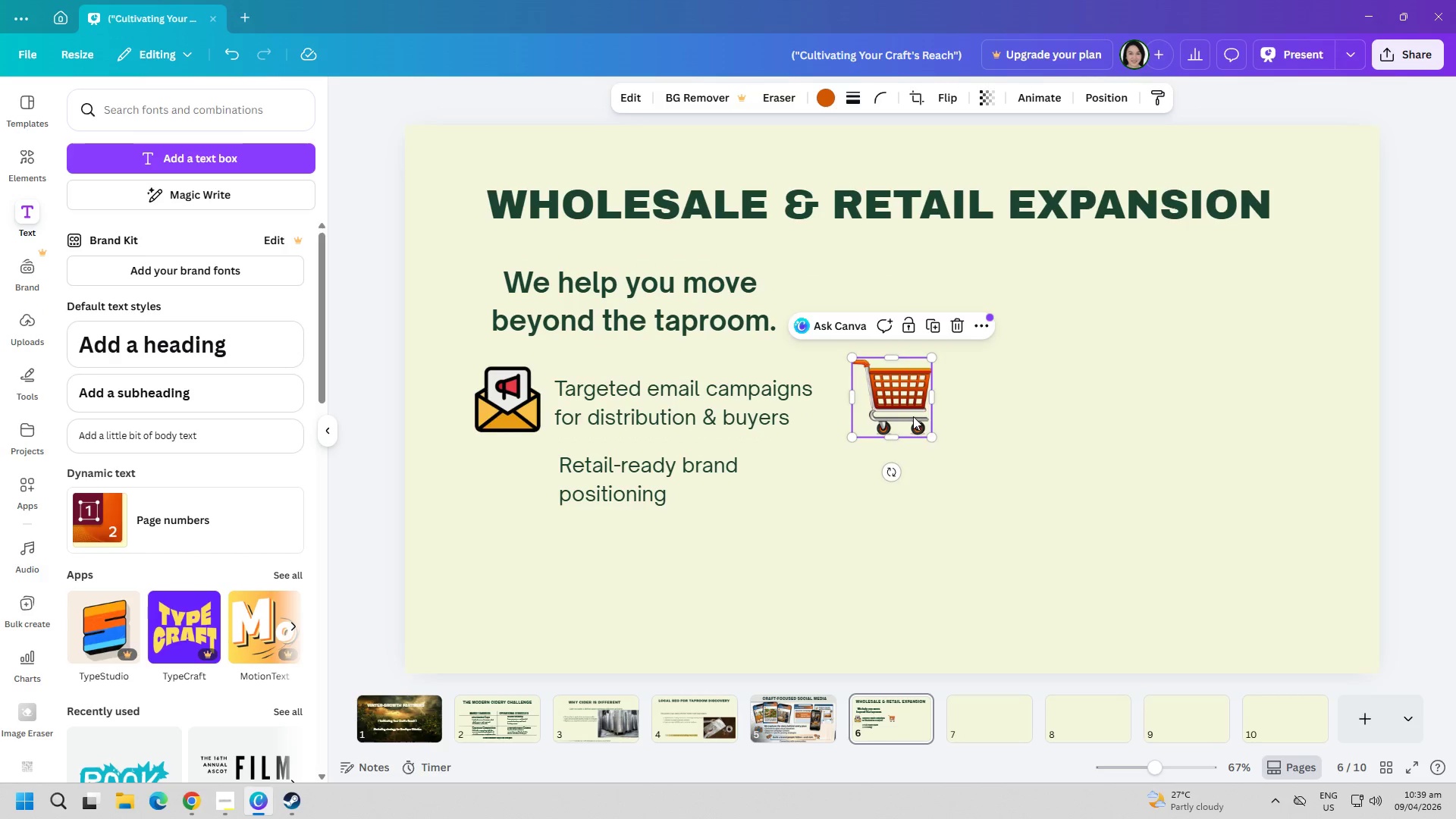 
left_click_drag(start_coordinate=[913, 415], to_coordinate=[530, 493])
 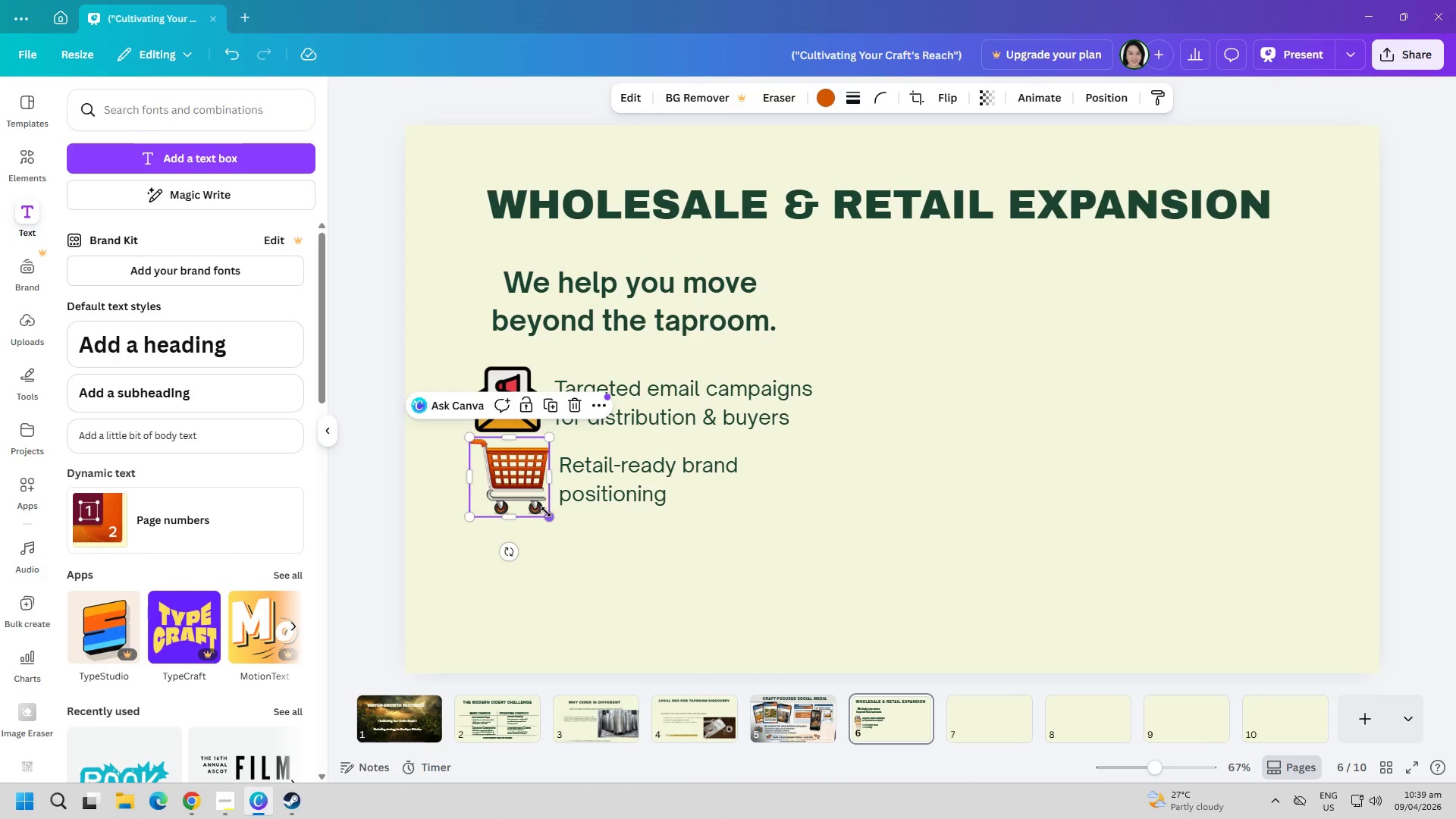 
left_click_drag(start_coordinate=[546, 512], to_coordinate=[536, 509])
 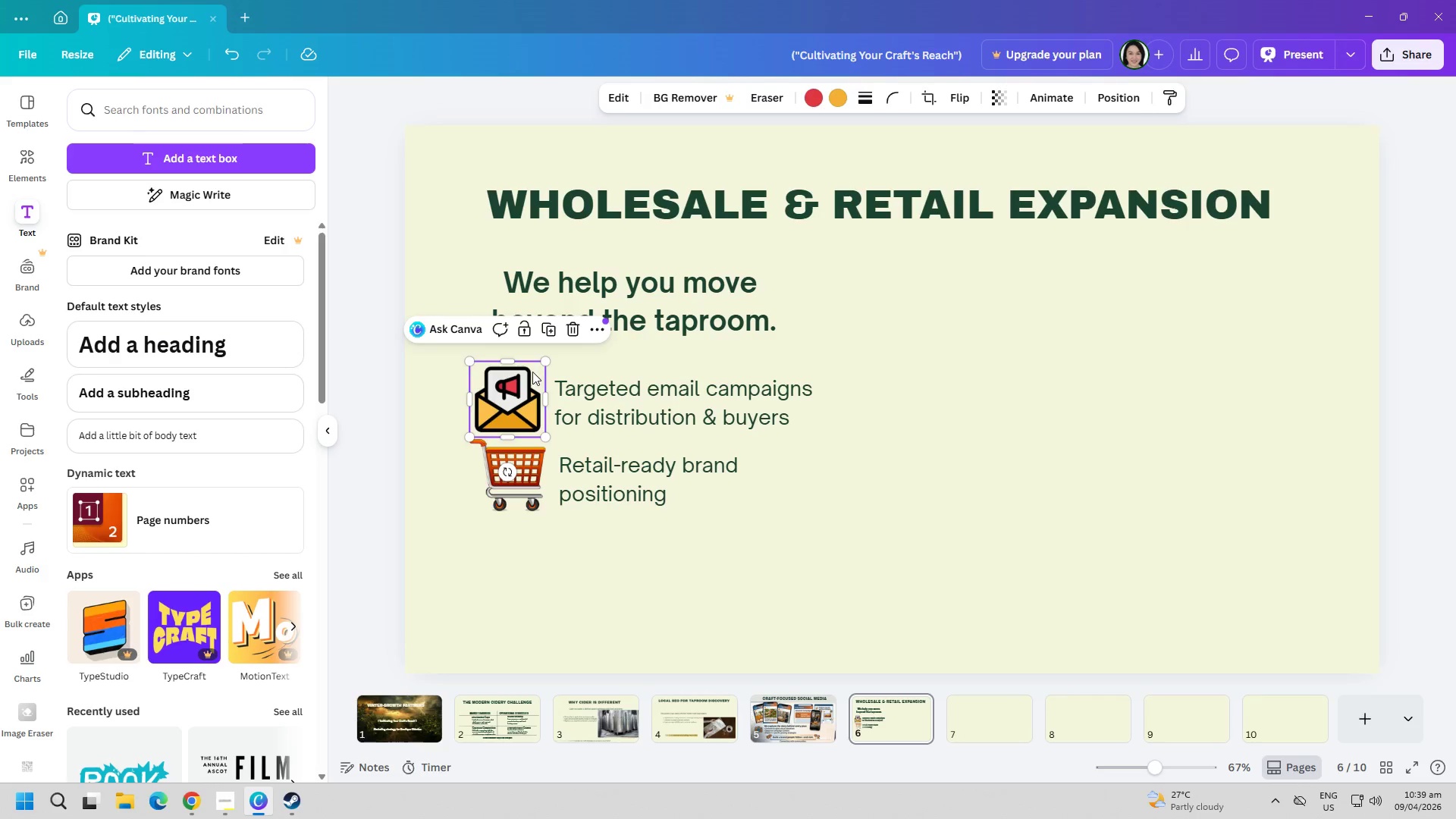 
double_click([535, 457])
 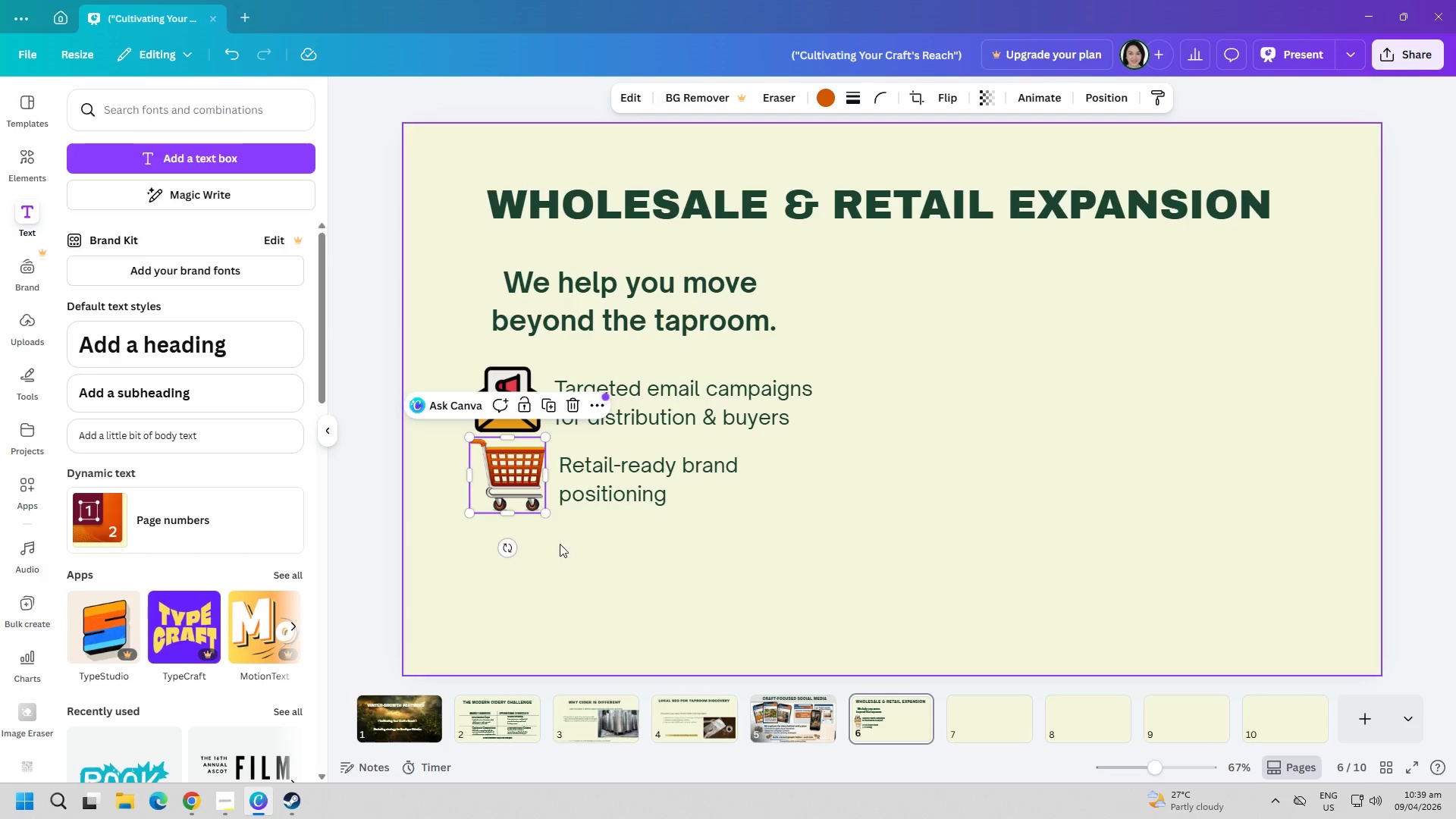 
left_click([583, 557])
 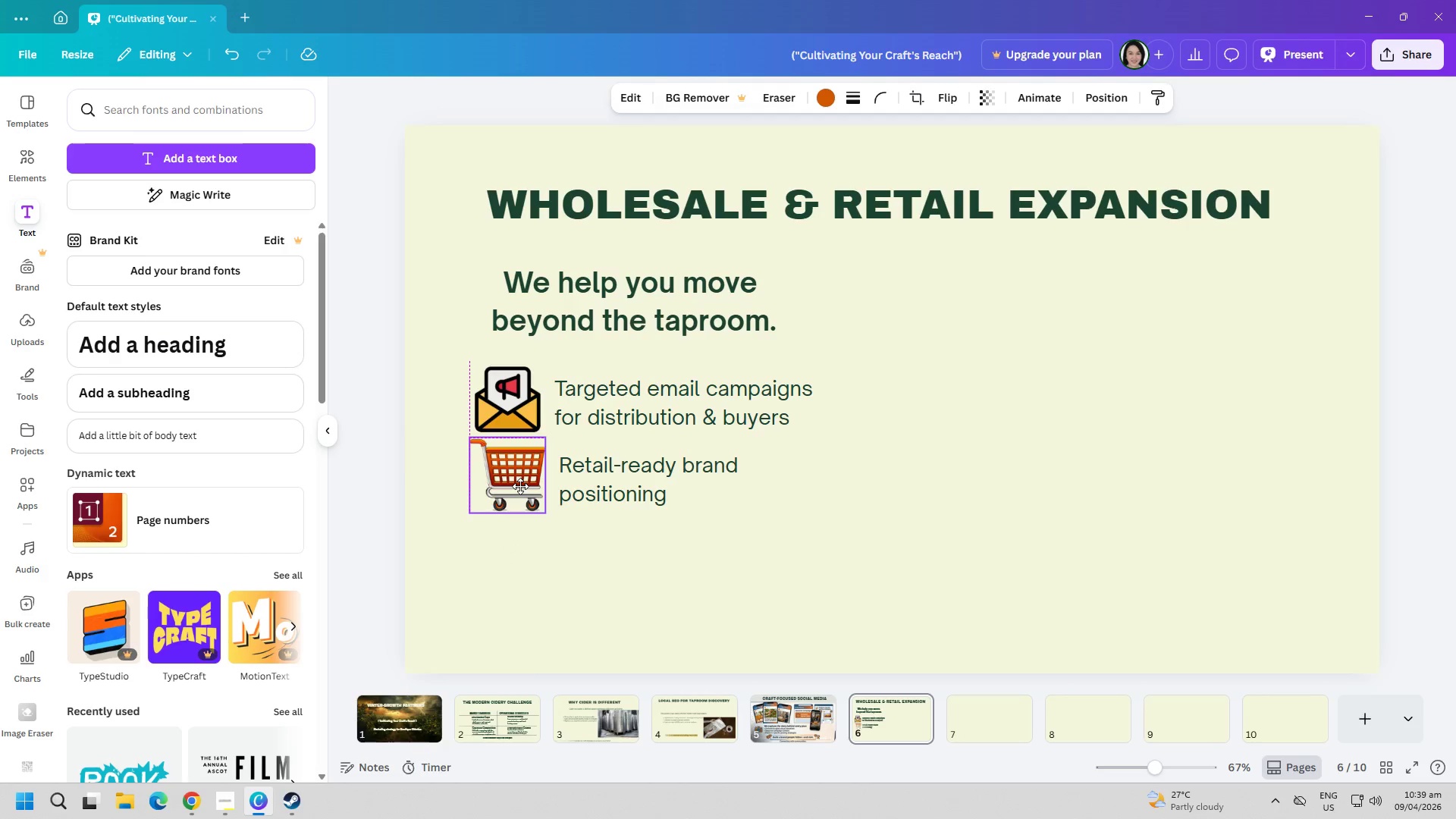 
left_click([601, 561])
 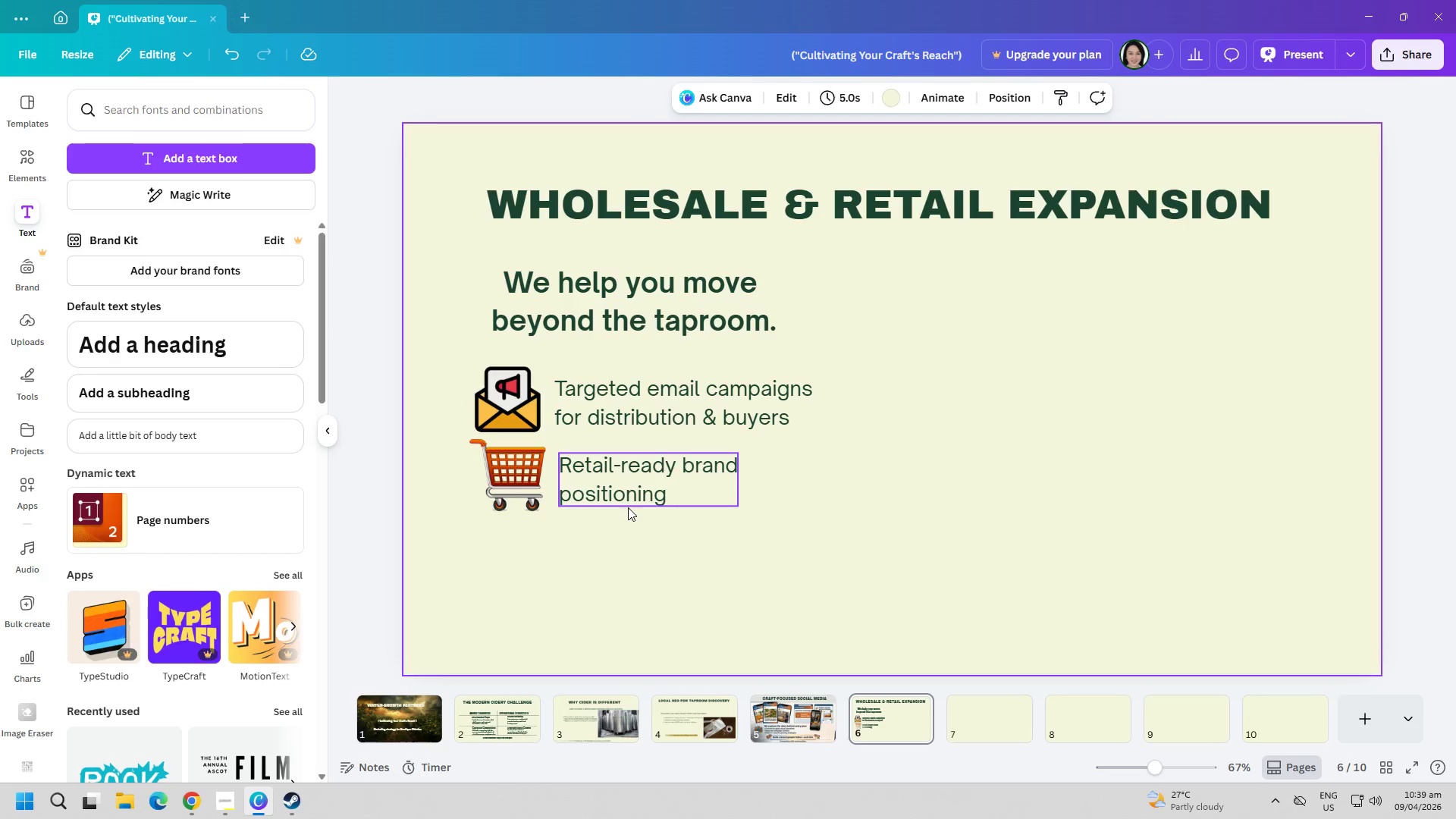 
left_click_drag(start_coordinate=[623, 495], to_coordinate=[617, 496])
 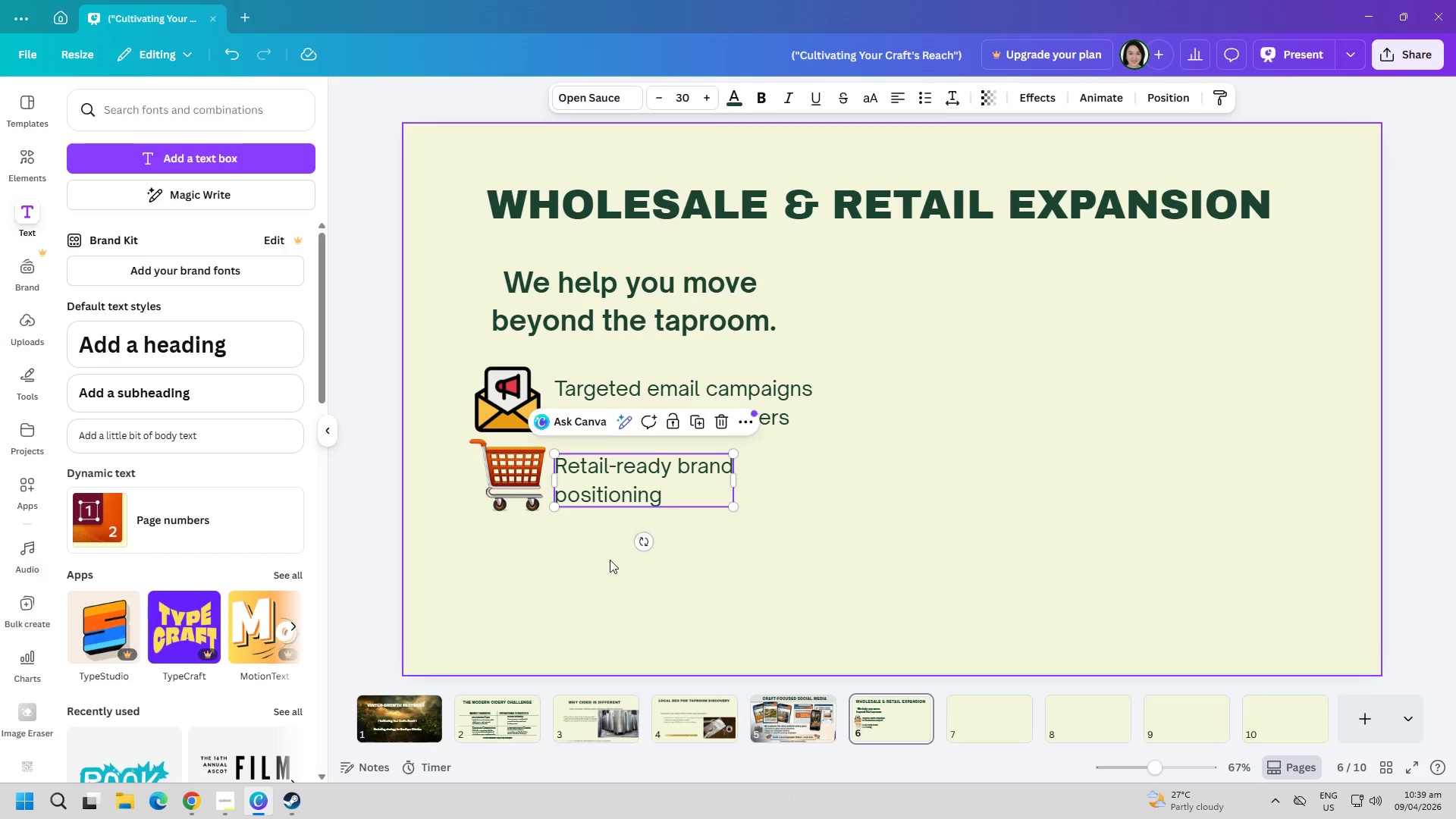 
left_click([610, 560])
 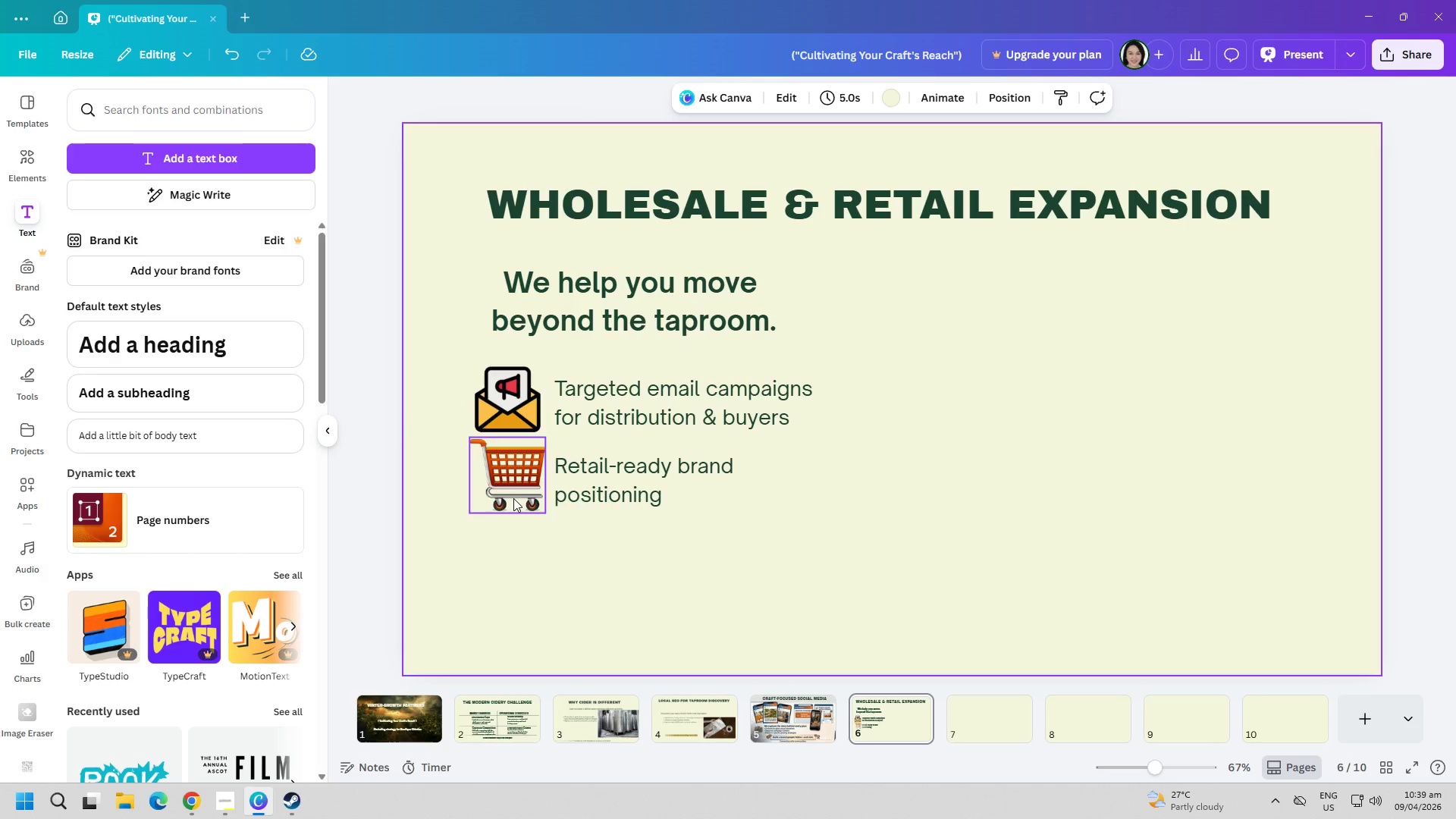 
left_click([182, 162])
 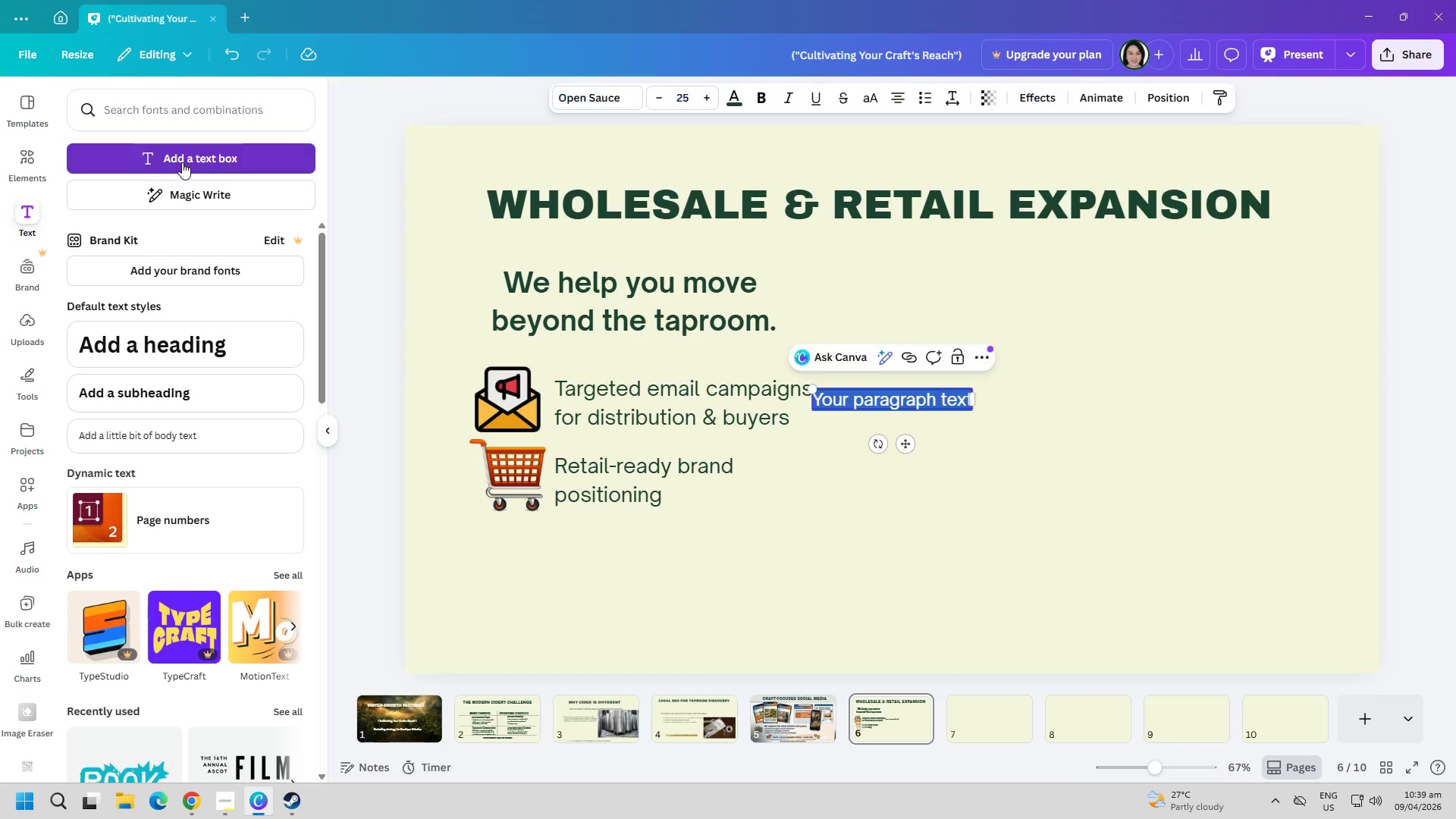 
type(Launchg s)
key(Backspace)
key(Backspace)
type( )
key(Backspace)
key(Backspace)
type( support fr)
key(Backspace)
type(or )
key(Backspace)
 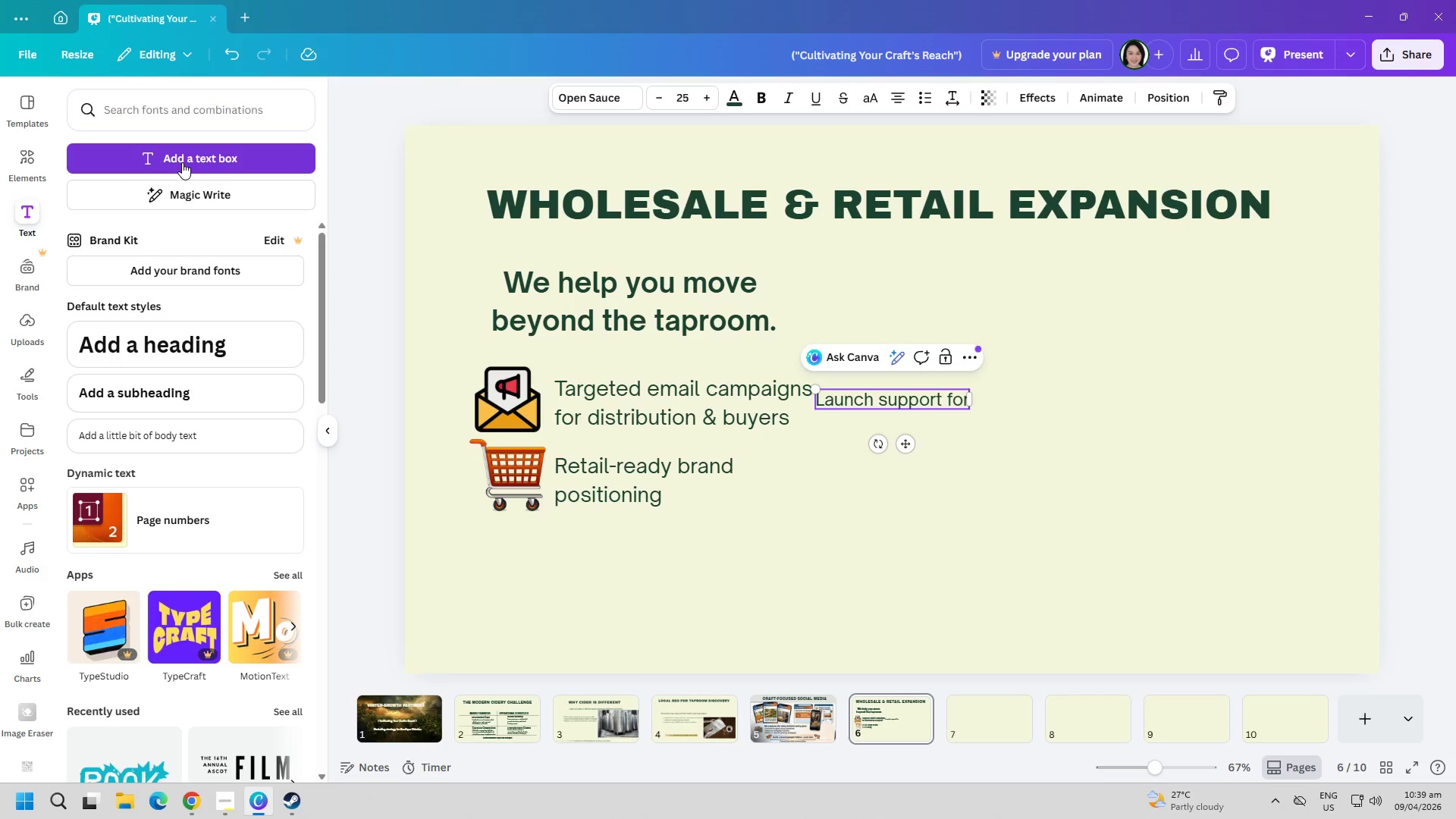 
key(Enter)
 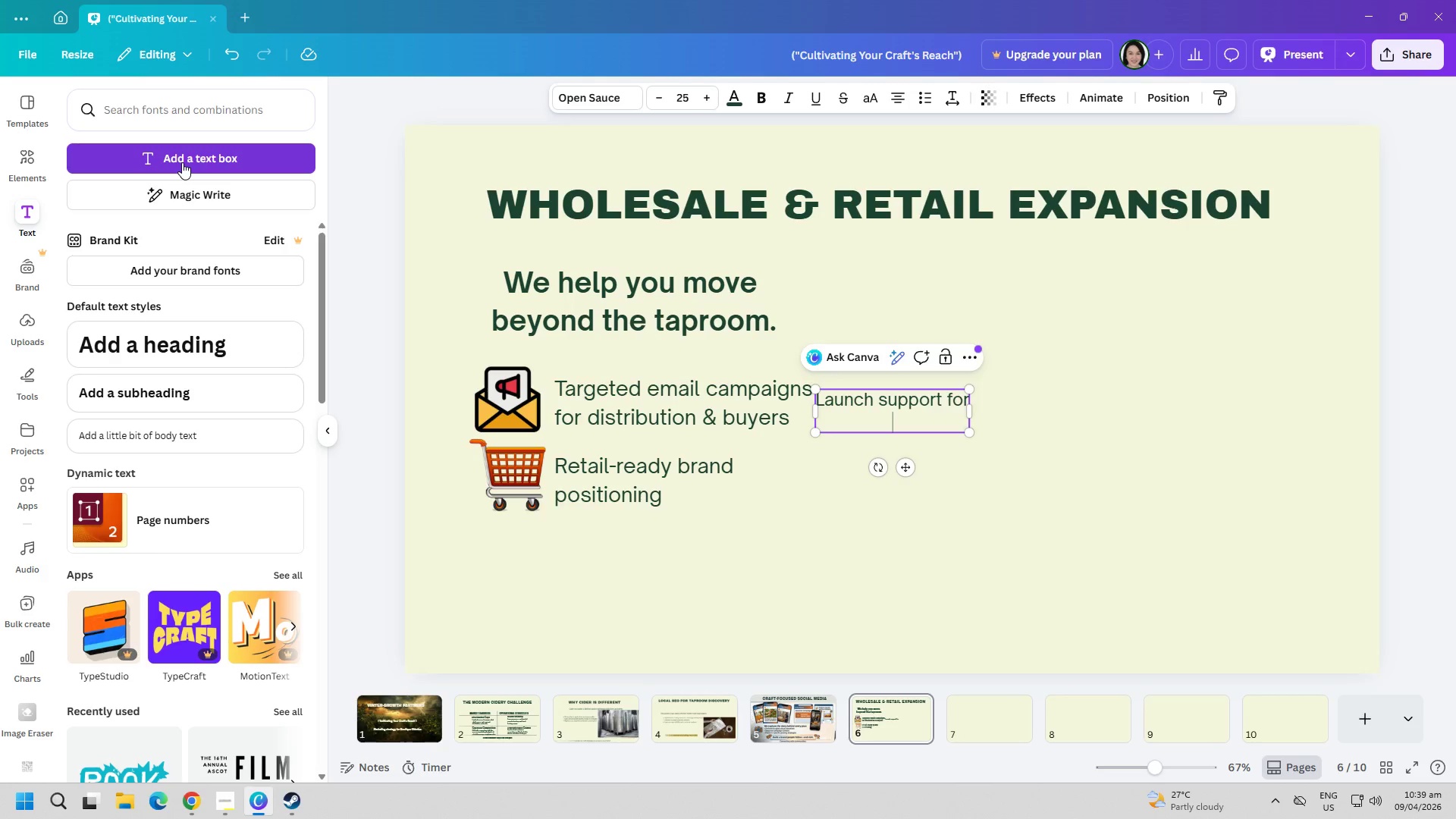 
type(new markets)
 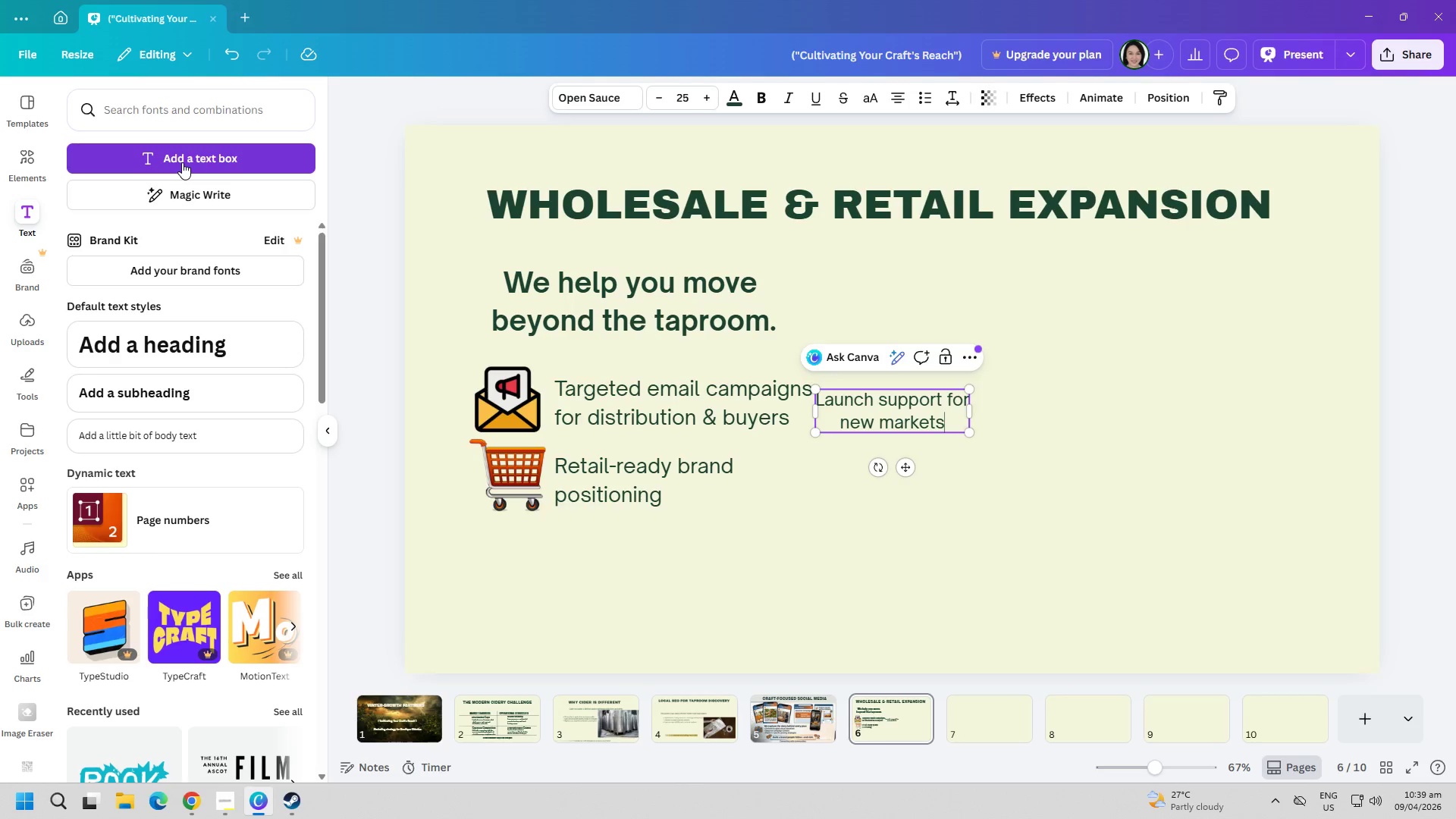 
key(Control+A)
 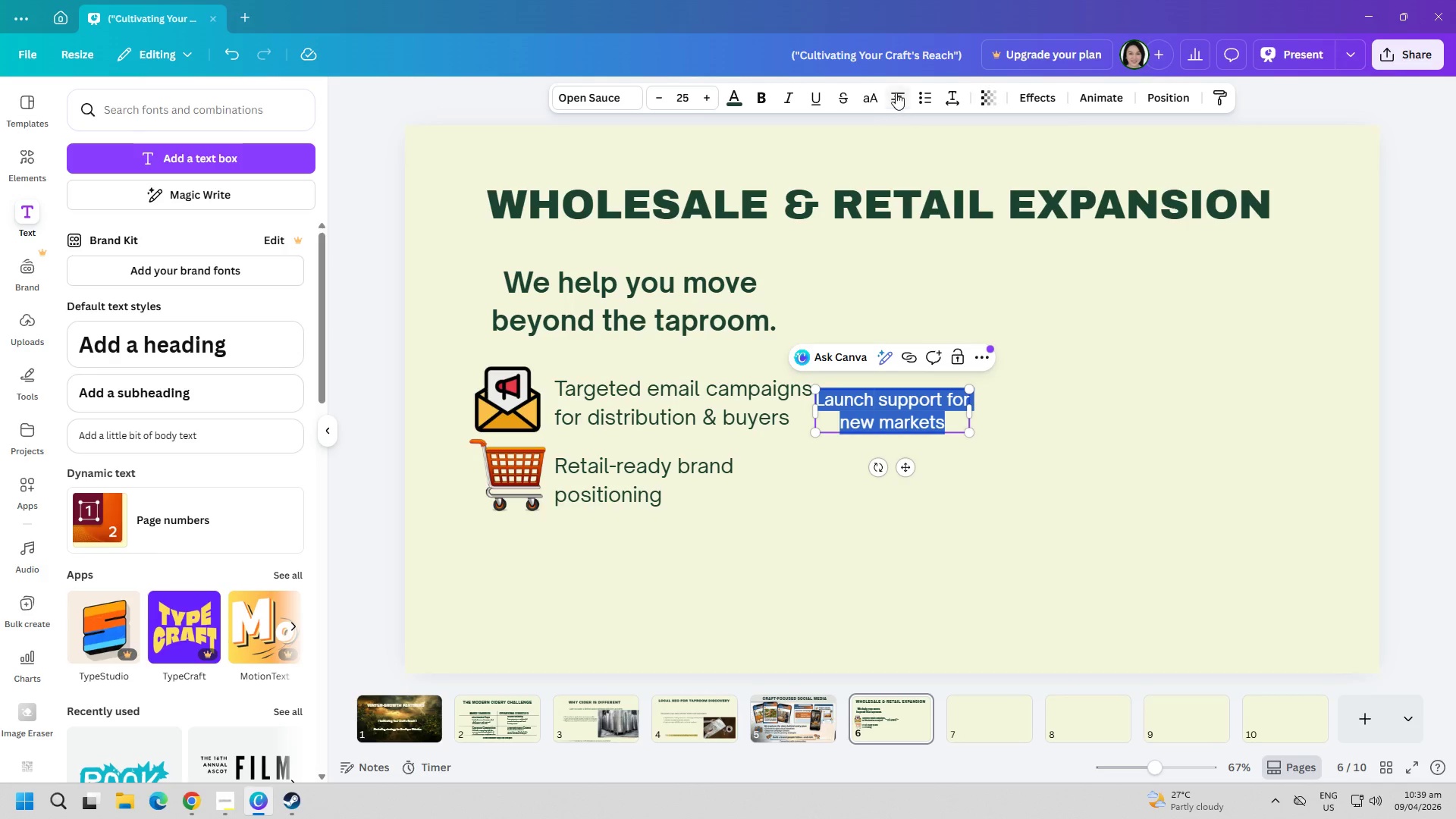 
double_click([918, 519])
 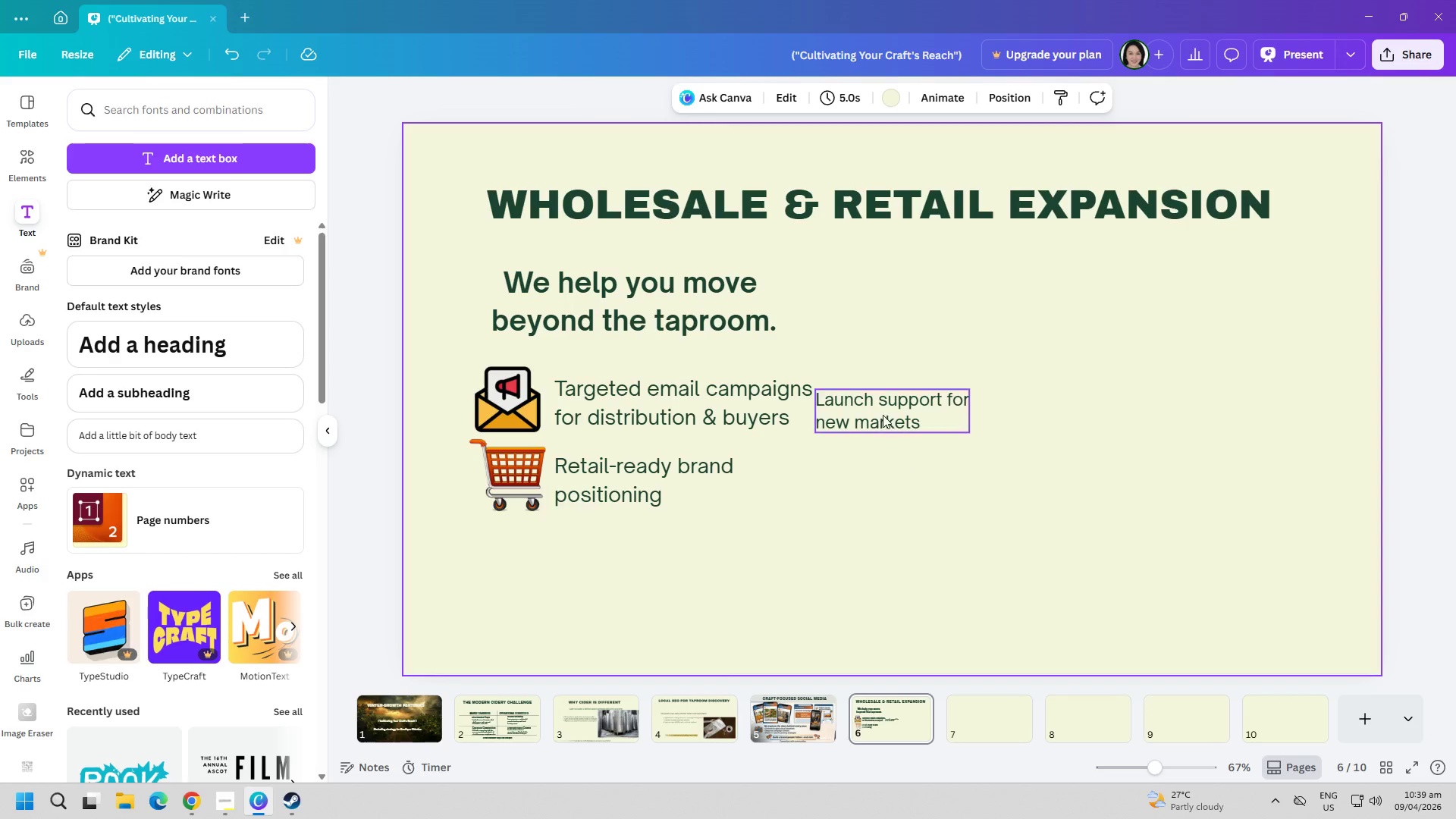 
left_click_drag(start_coordinate=[883, 410], to_coordinate=[613, 553])
 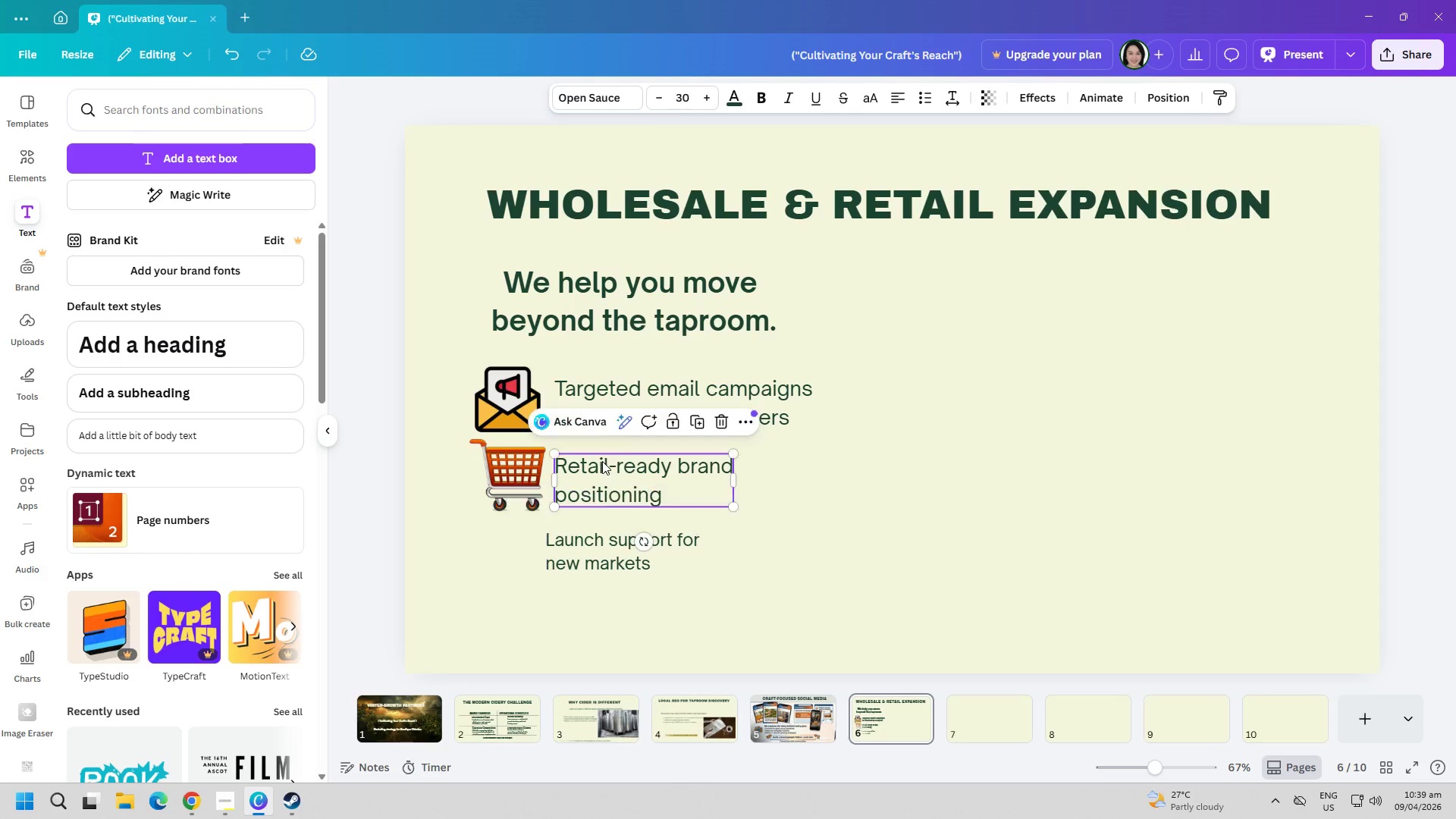 
left_click([609, 553])
 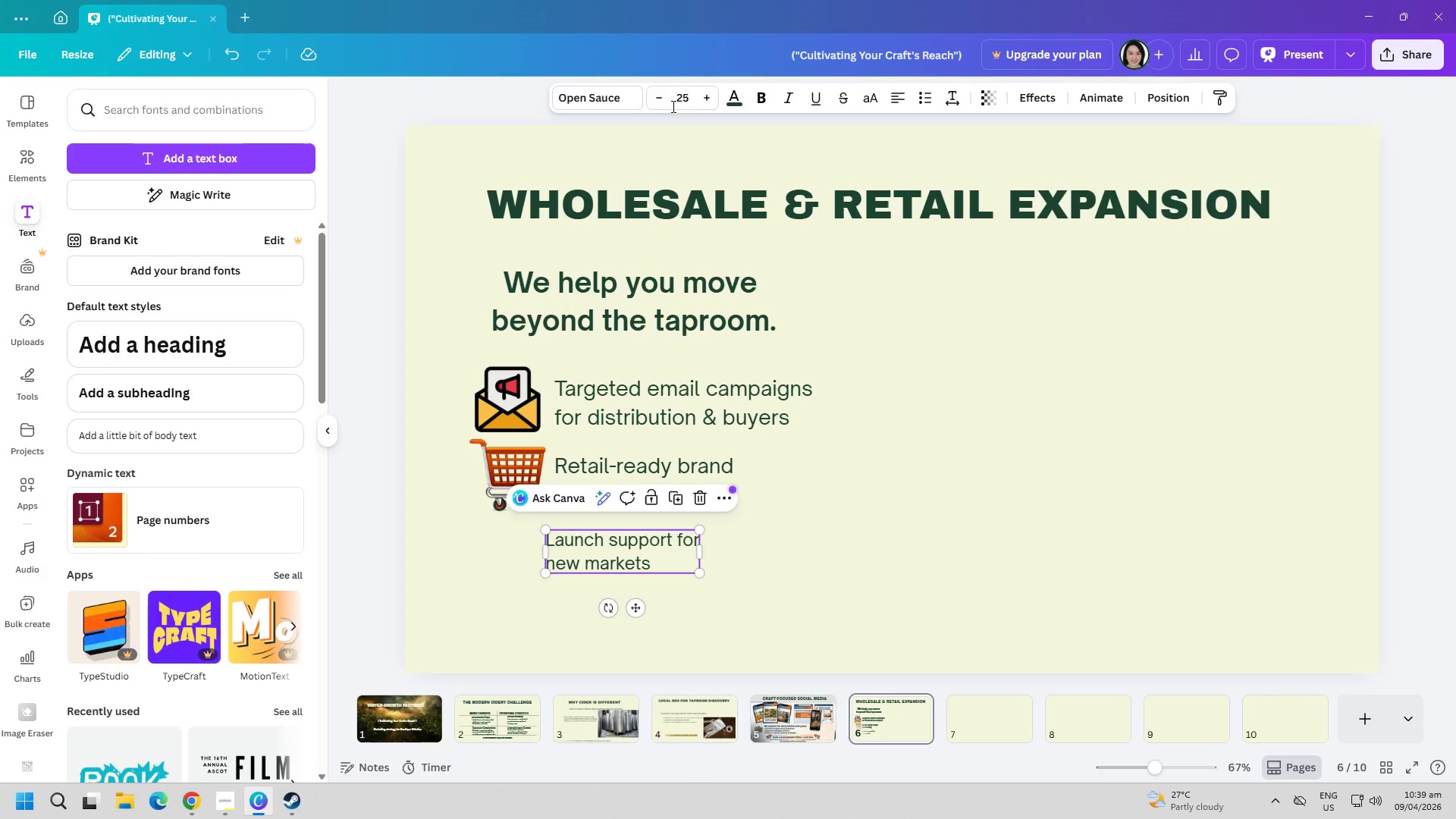 
left_click([684, 99])
 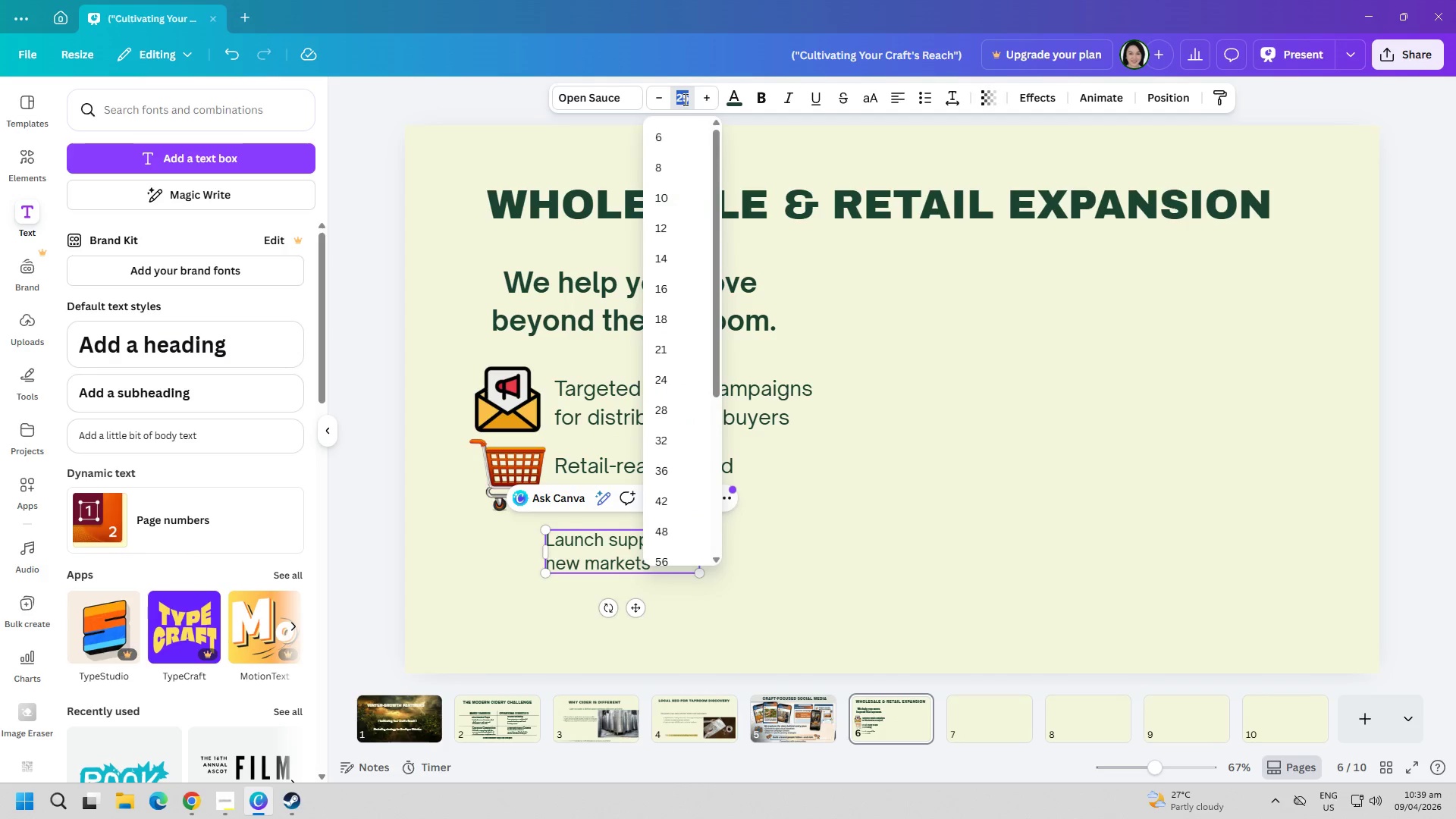 
type(30)
 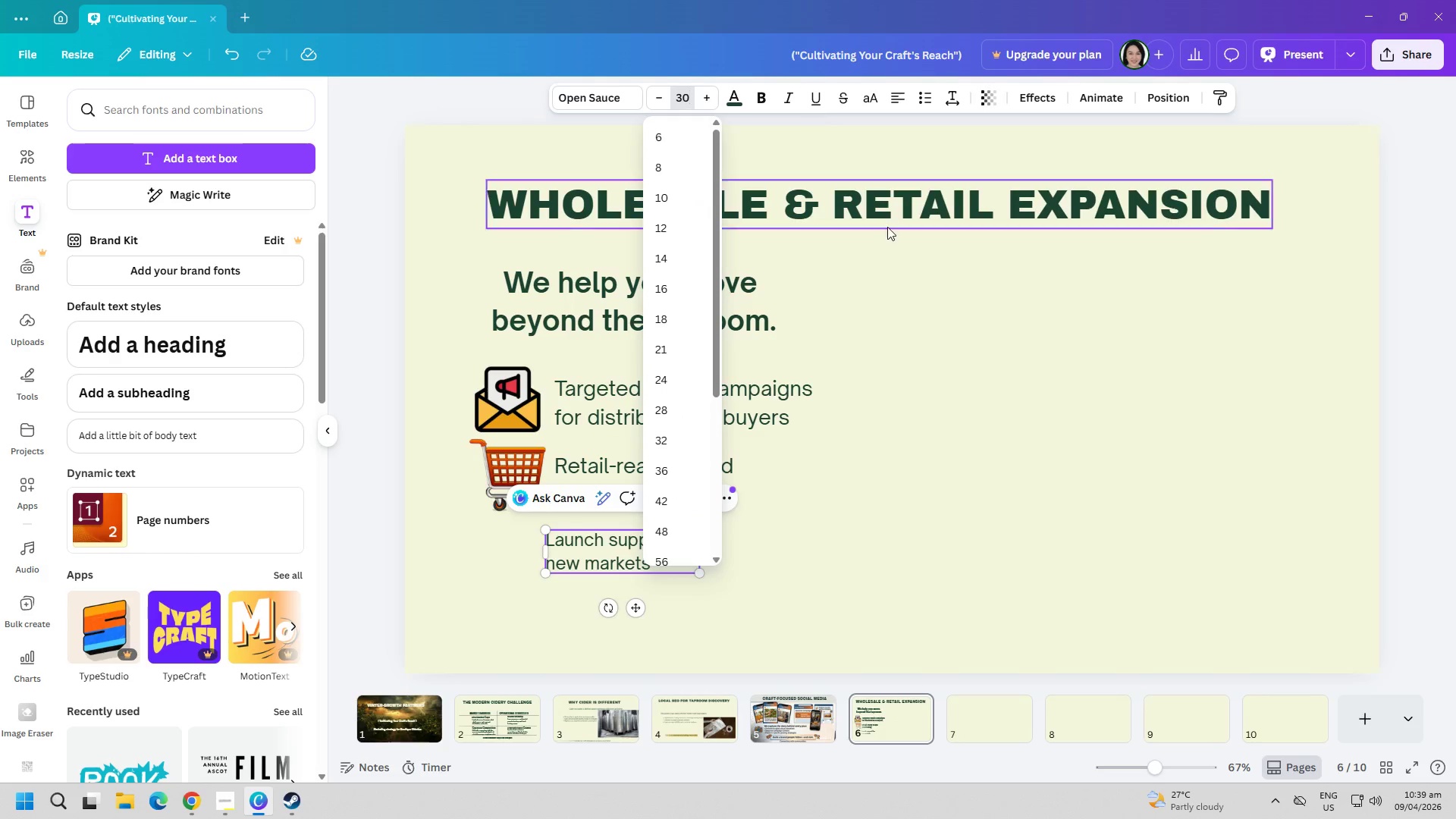 
left_click([1075, 372])
 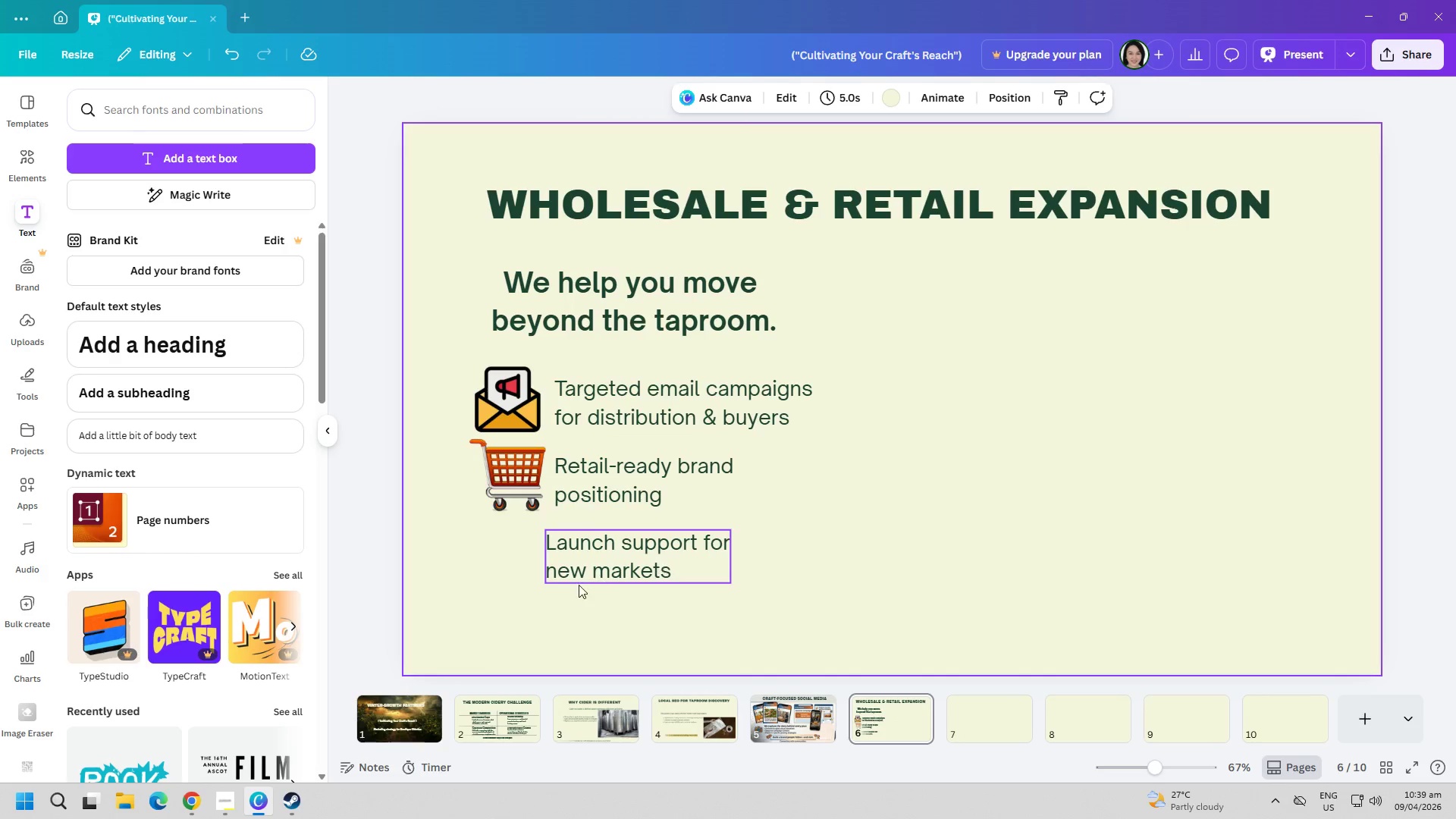 
left_click_drag(start_coordinate=[601, 572], to_coordinate=[611, 564])
 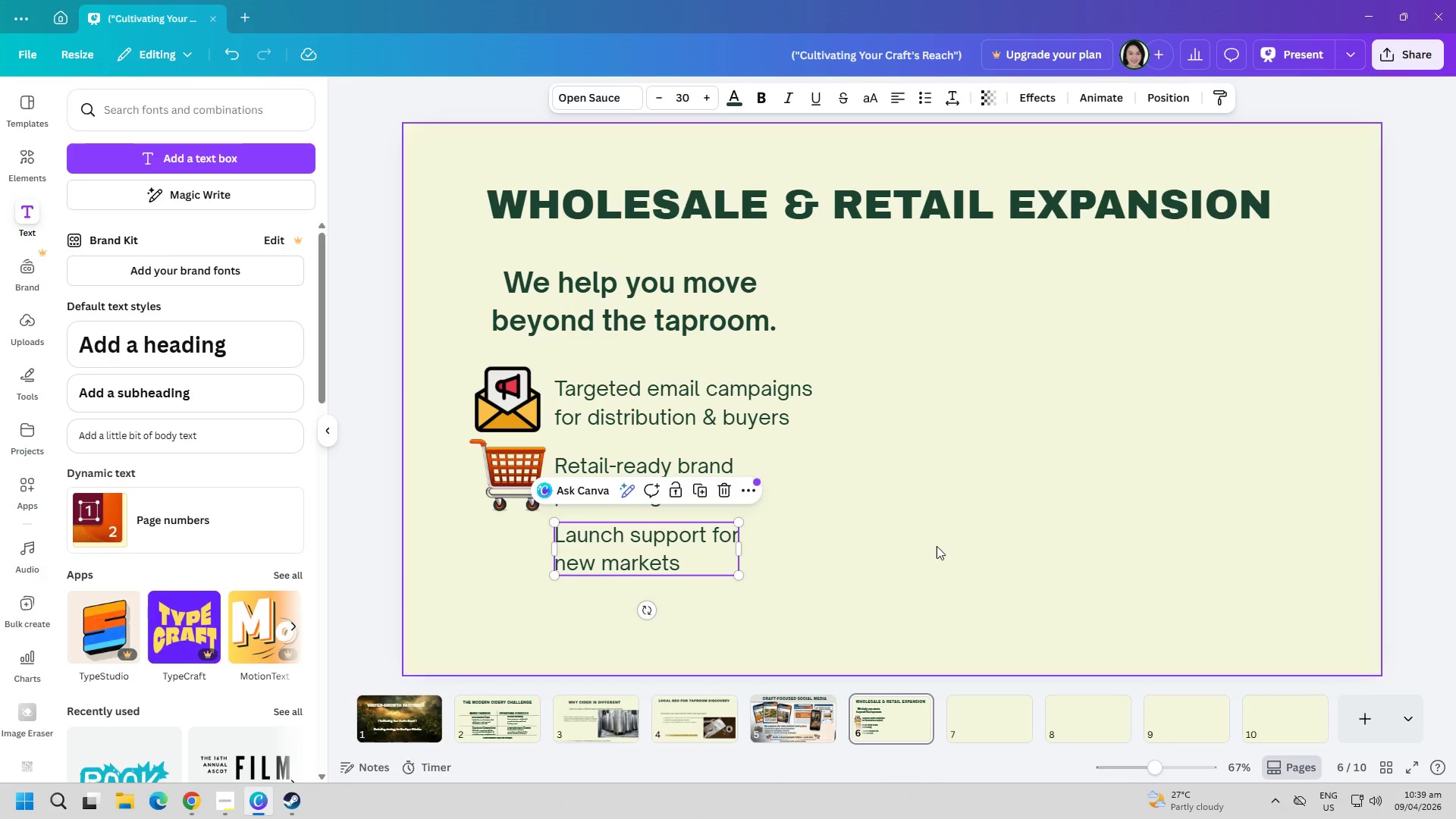 
left_click([937, 546])
 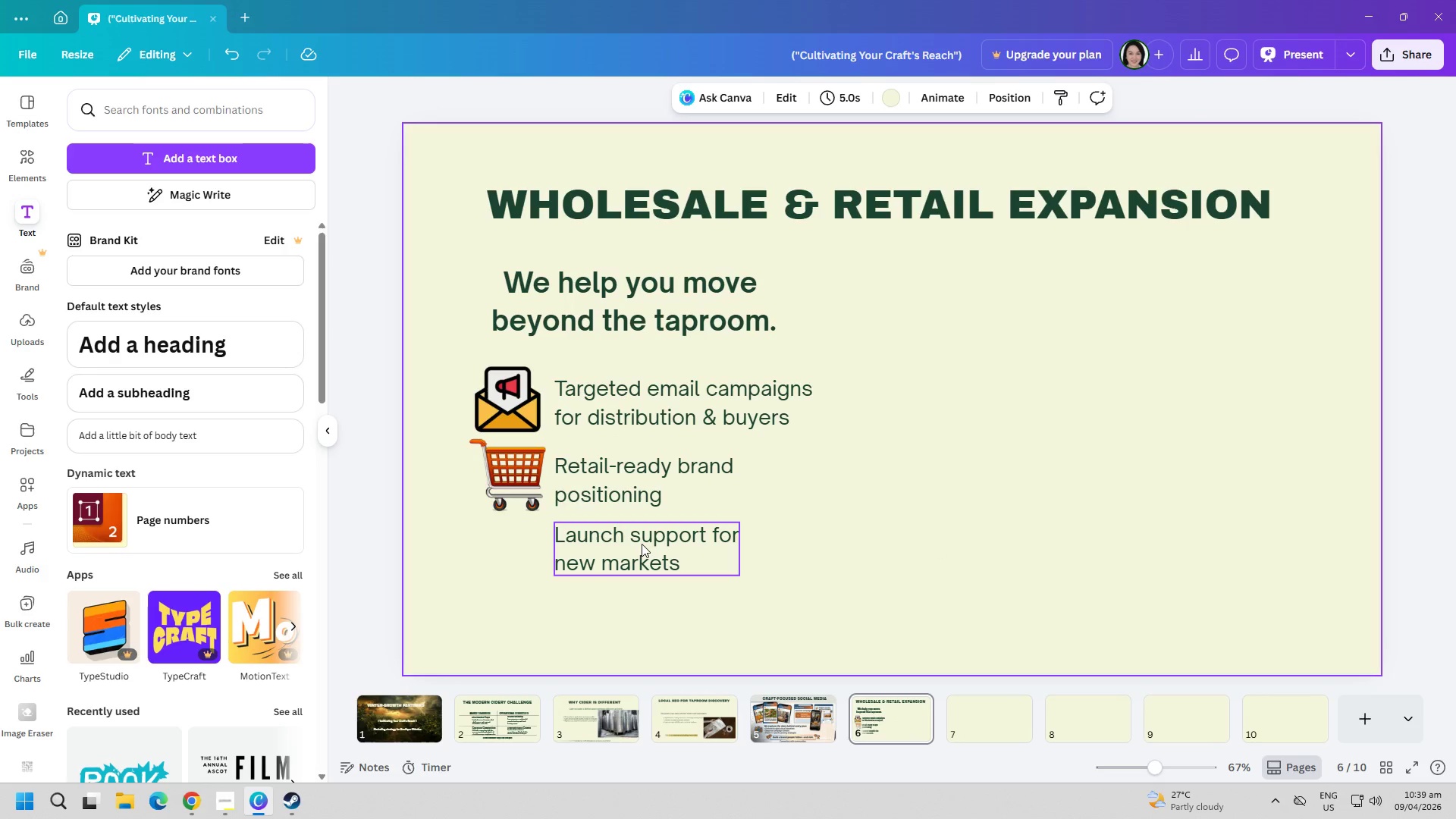 
left_click_drag(start_coordinate=[630, 532], to_coordinate=[630, 542])
 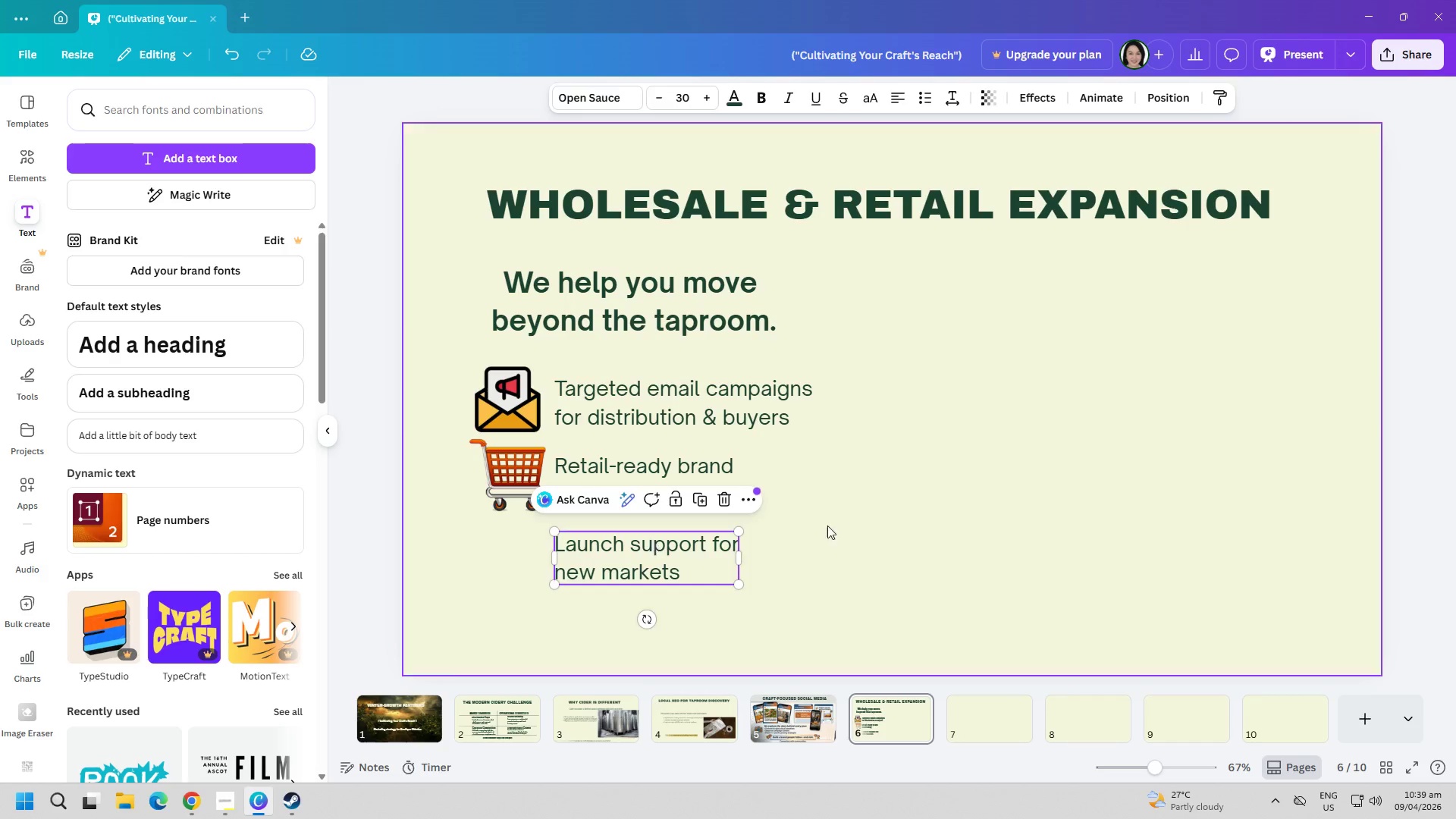 
left_click_drag(start_coordinate=[861, 522], to_coordinate=[868, 521])
 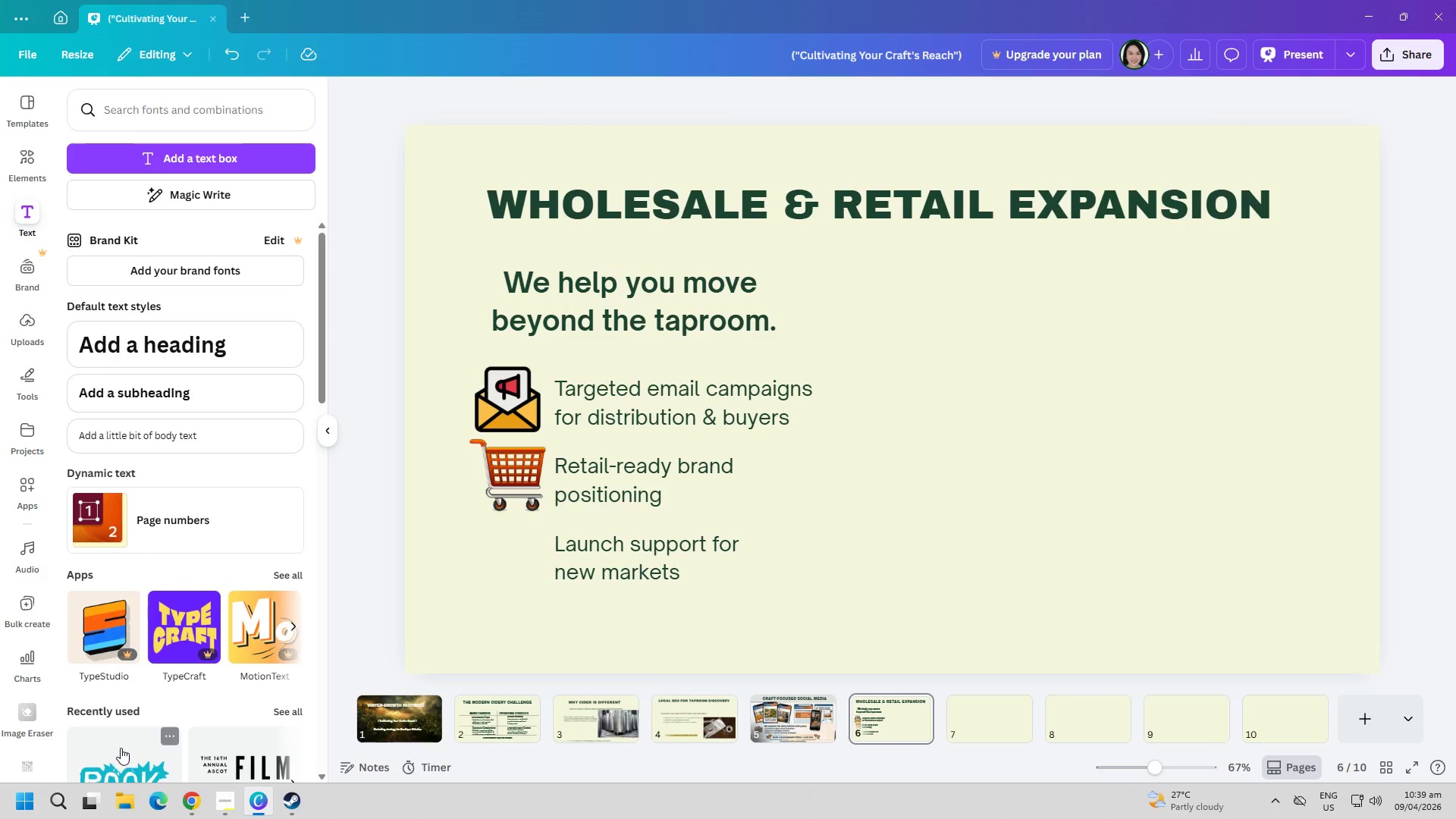 
left_click([181, 809])
 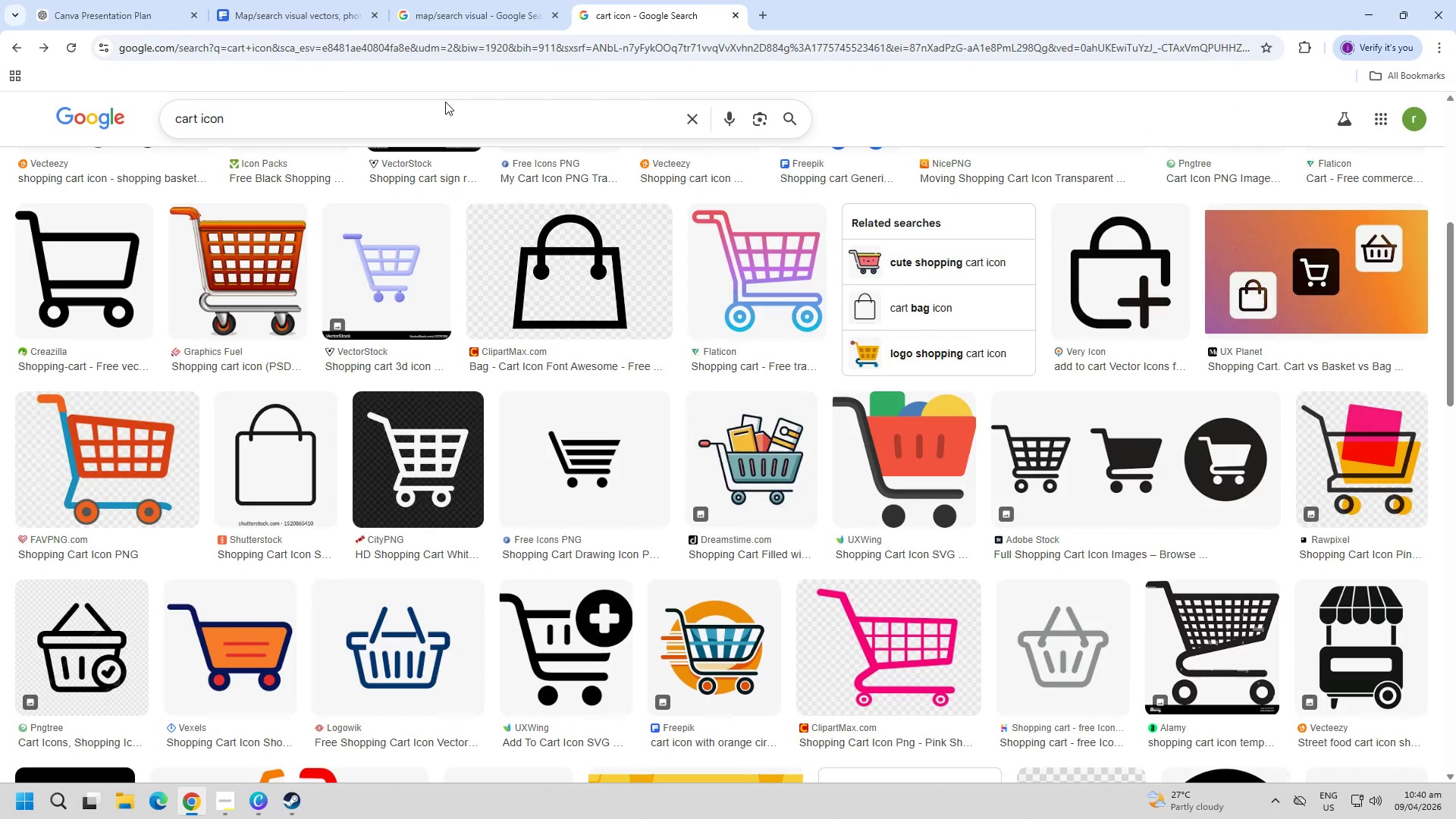 
double_click([459, 111])
 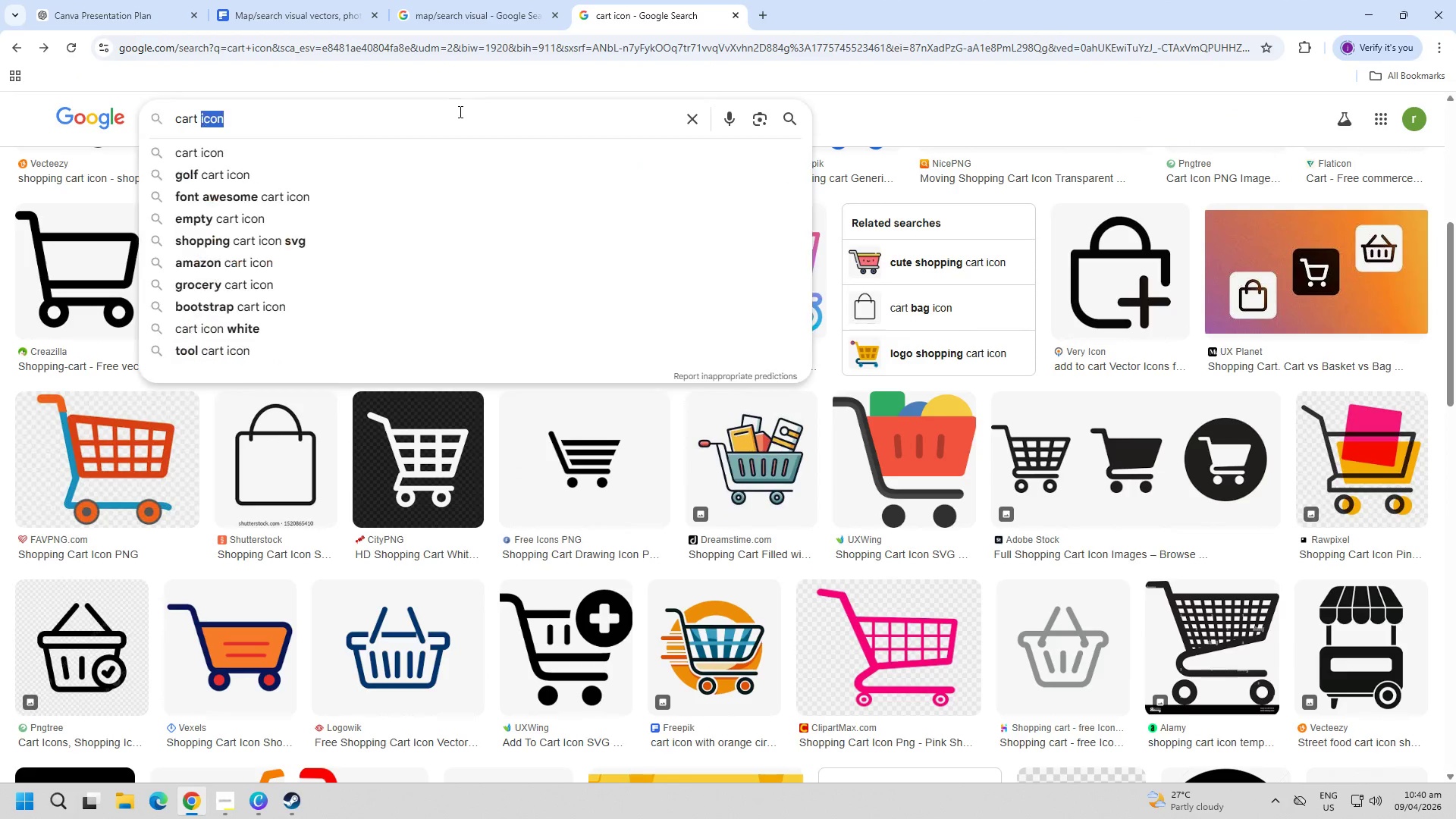 
triple_click([459, 111])
 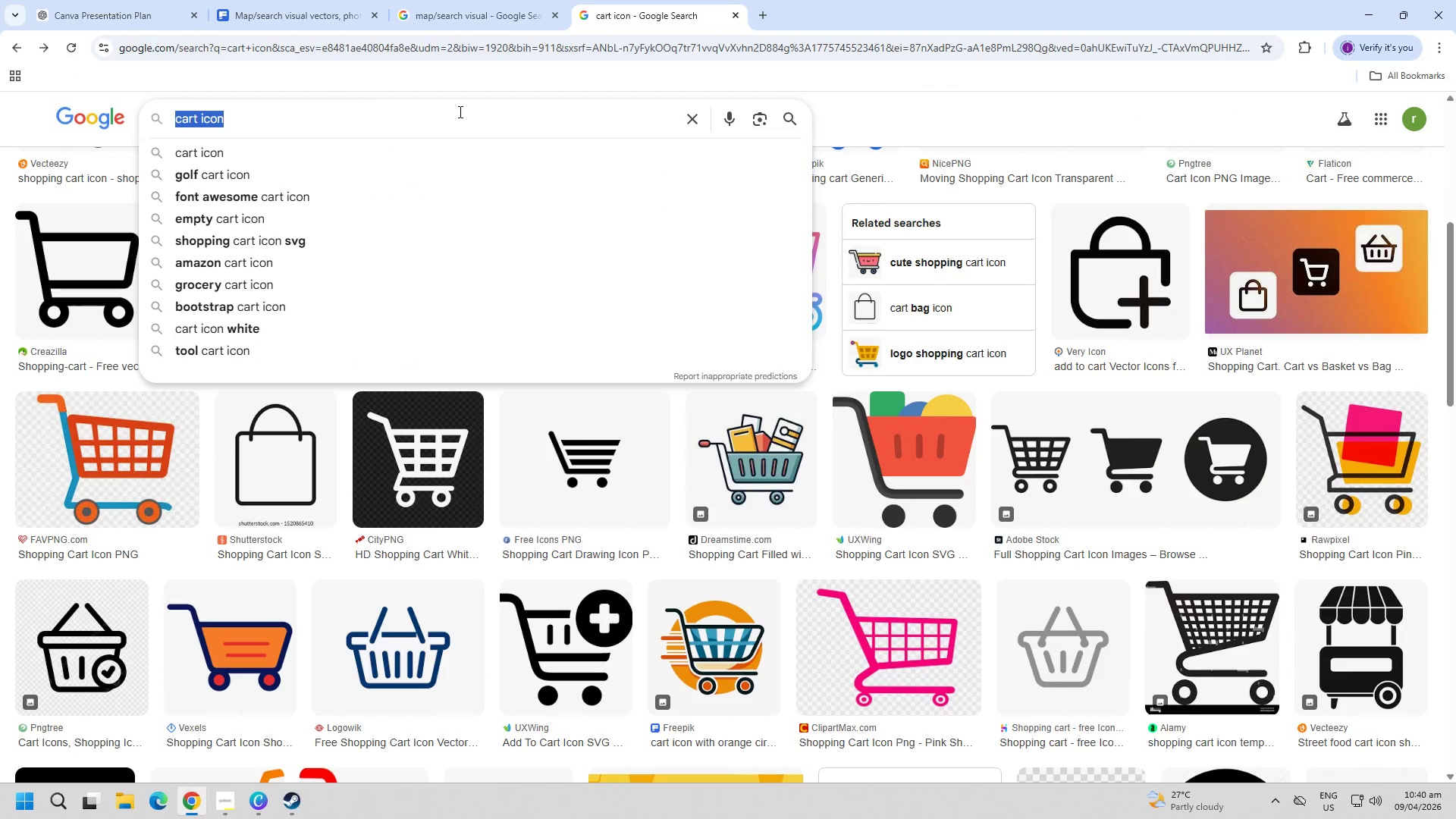 
type(map icon)
 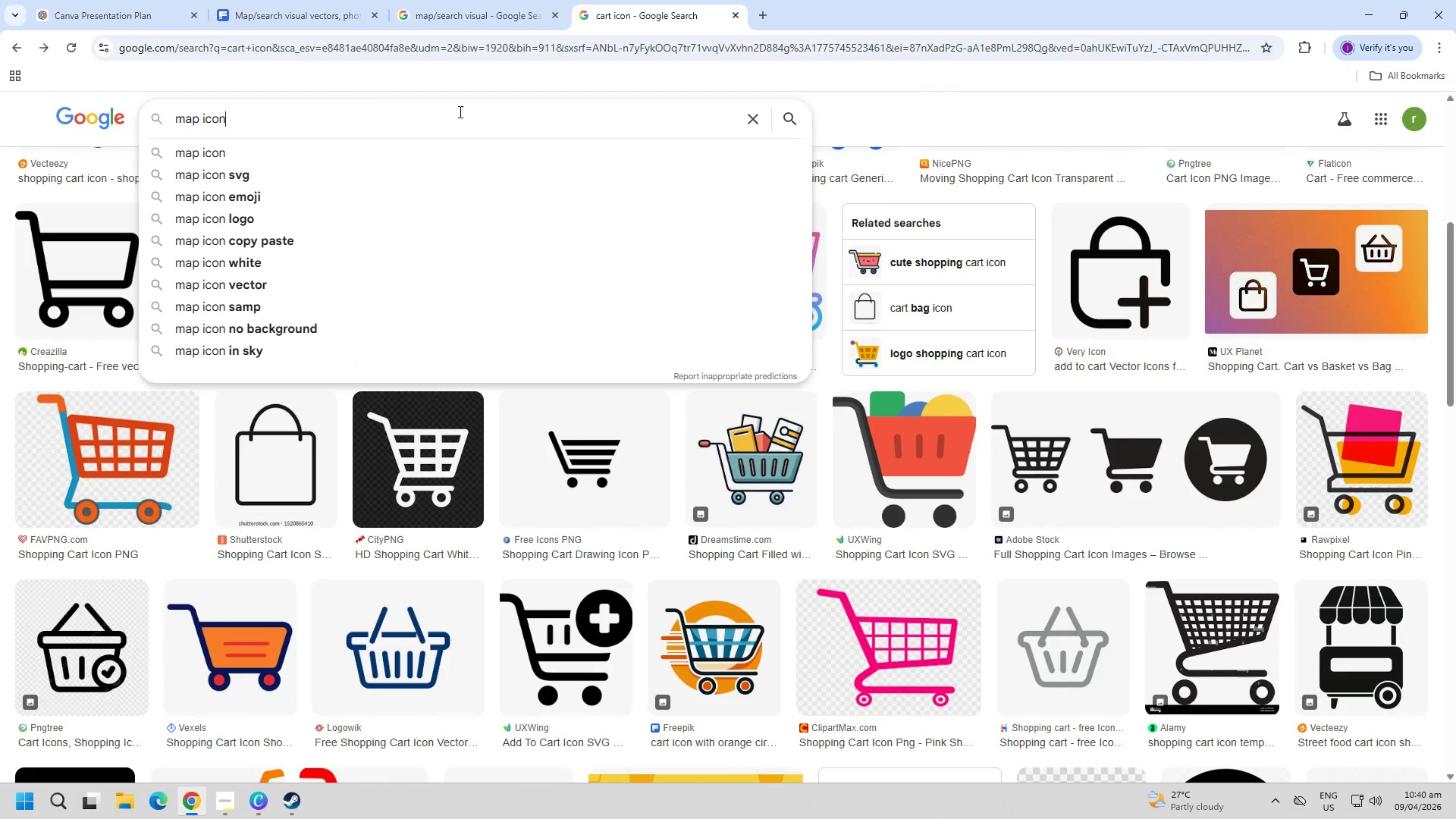 
key(Enter)
 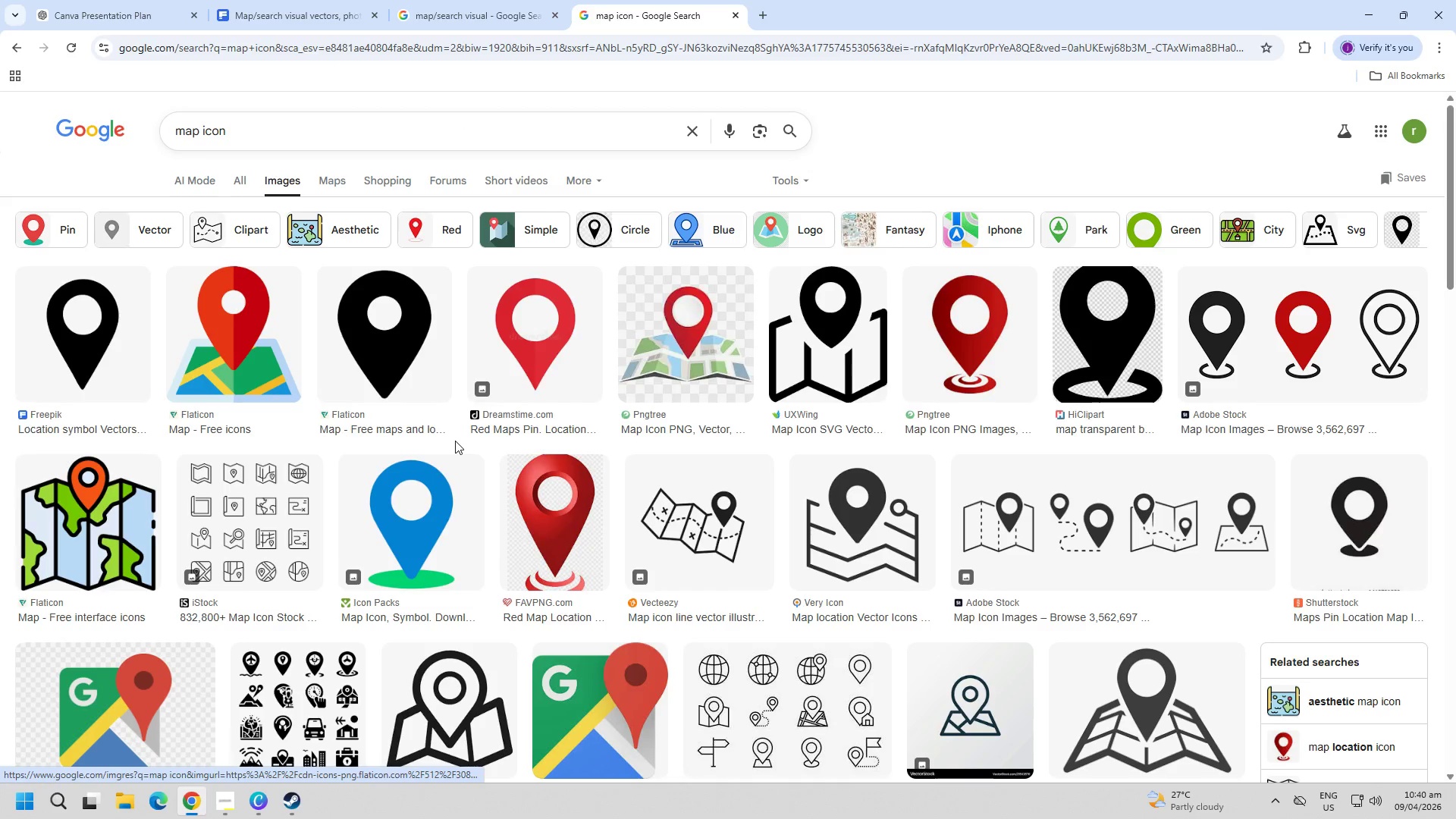 
scroll: coordinate [641, 528], scroll_direction: down, amount: 19.0
 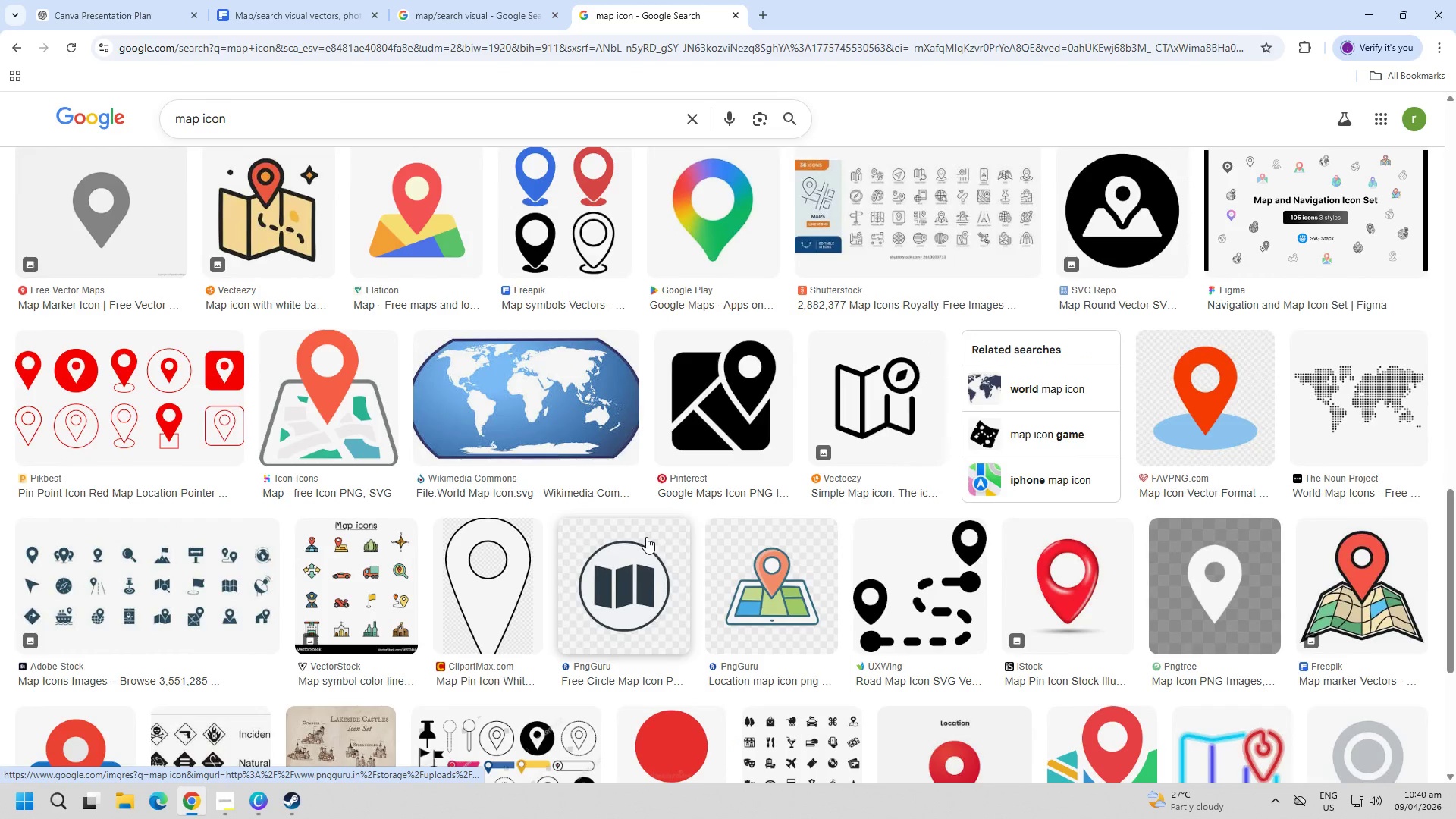 
scroll: coordinate [660, 555], scroll_direction: down, amount: 25.0
 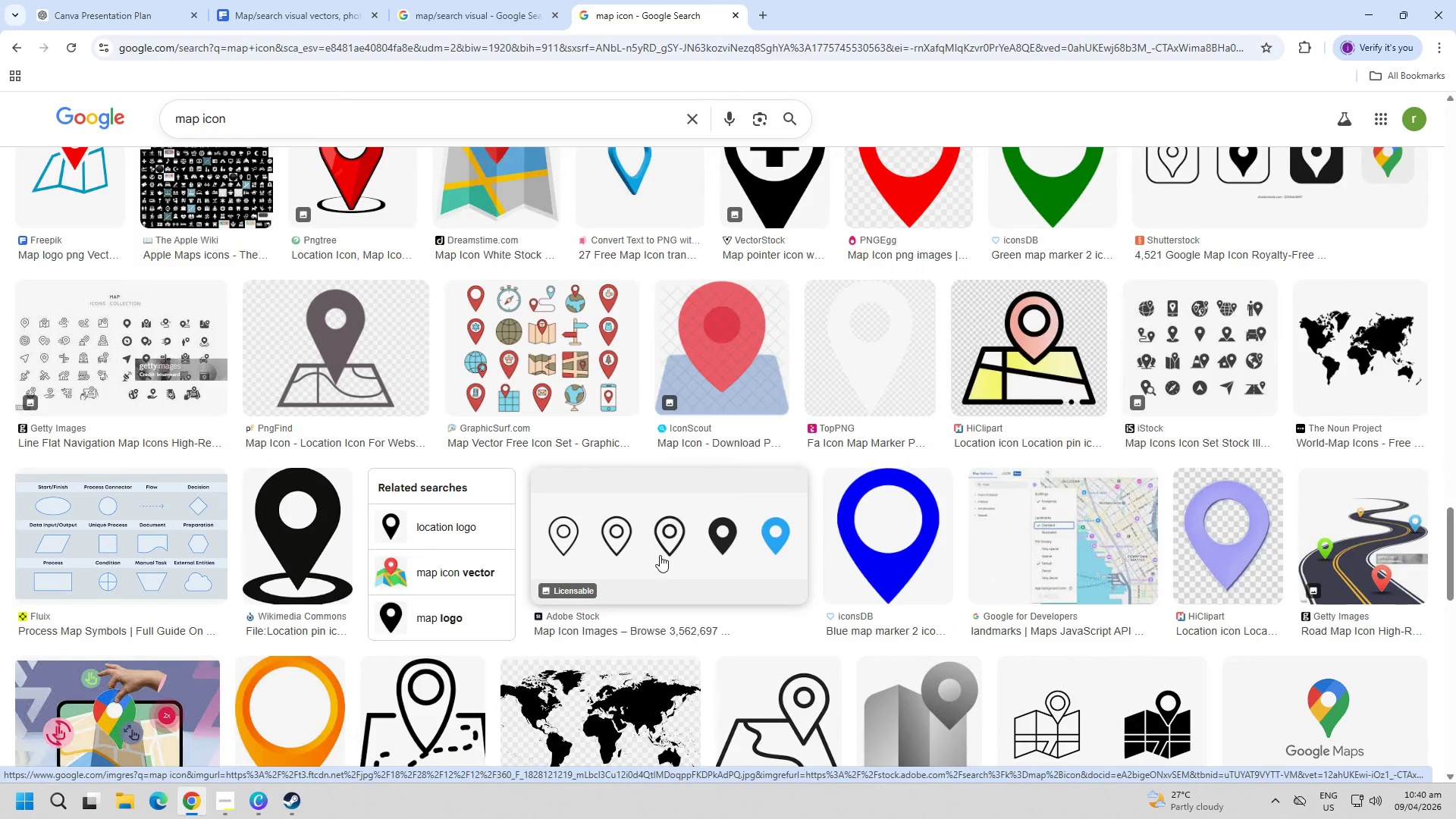 
scroll: coordinate [672, 571], scroll_direction: up, amount: 26.0
 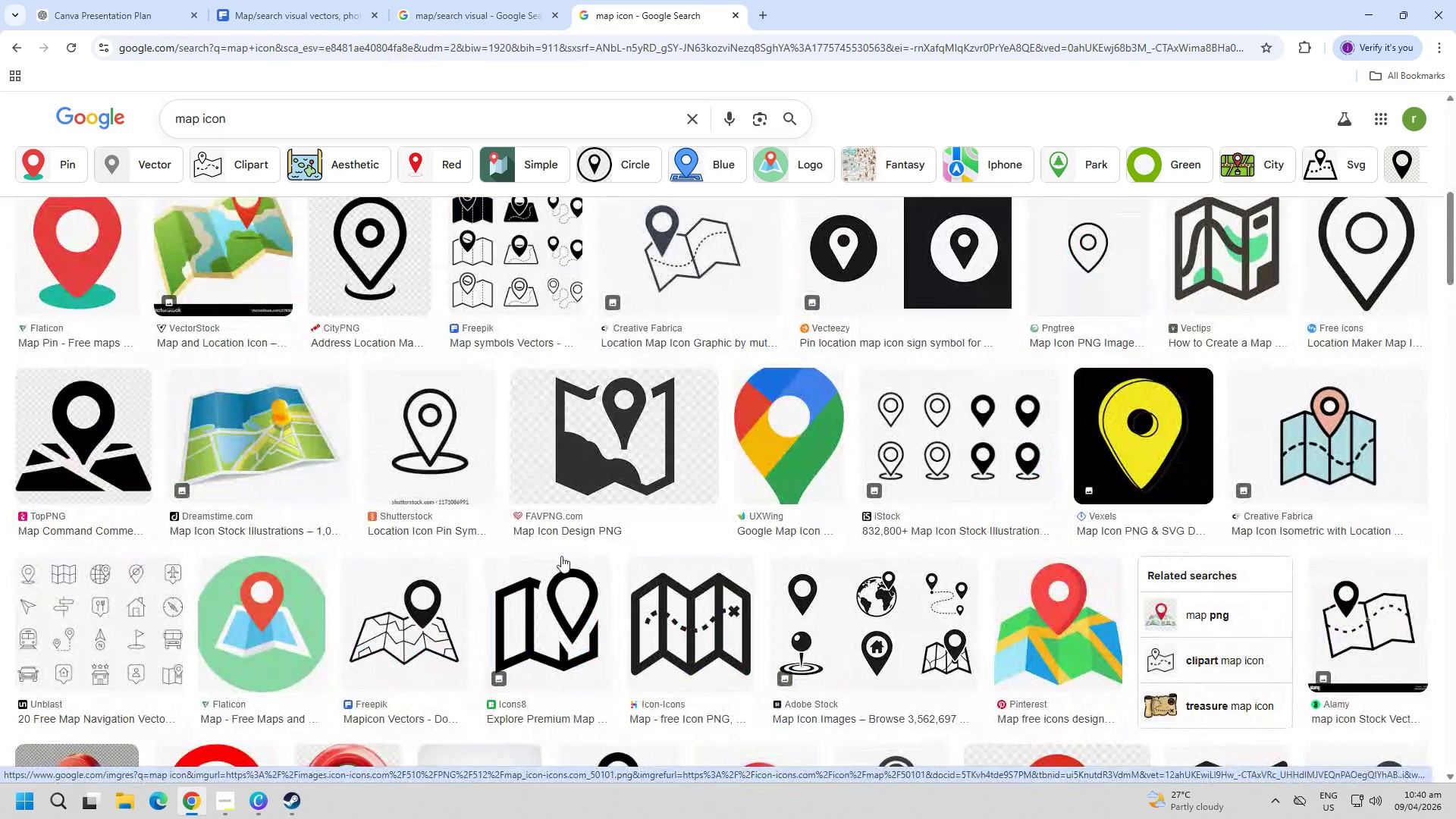 
left_click([297, 426])
 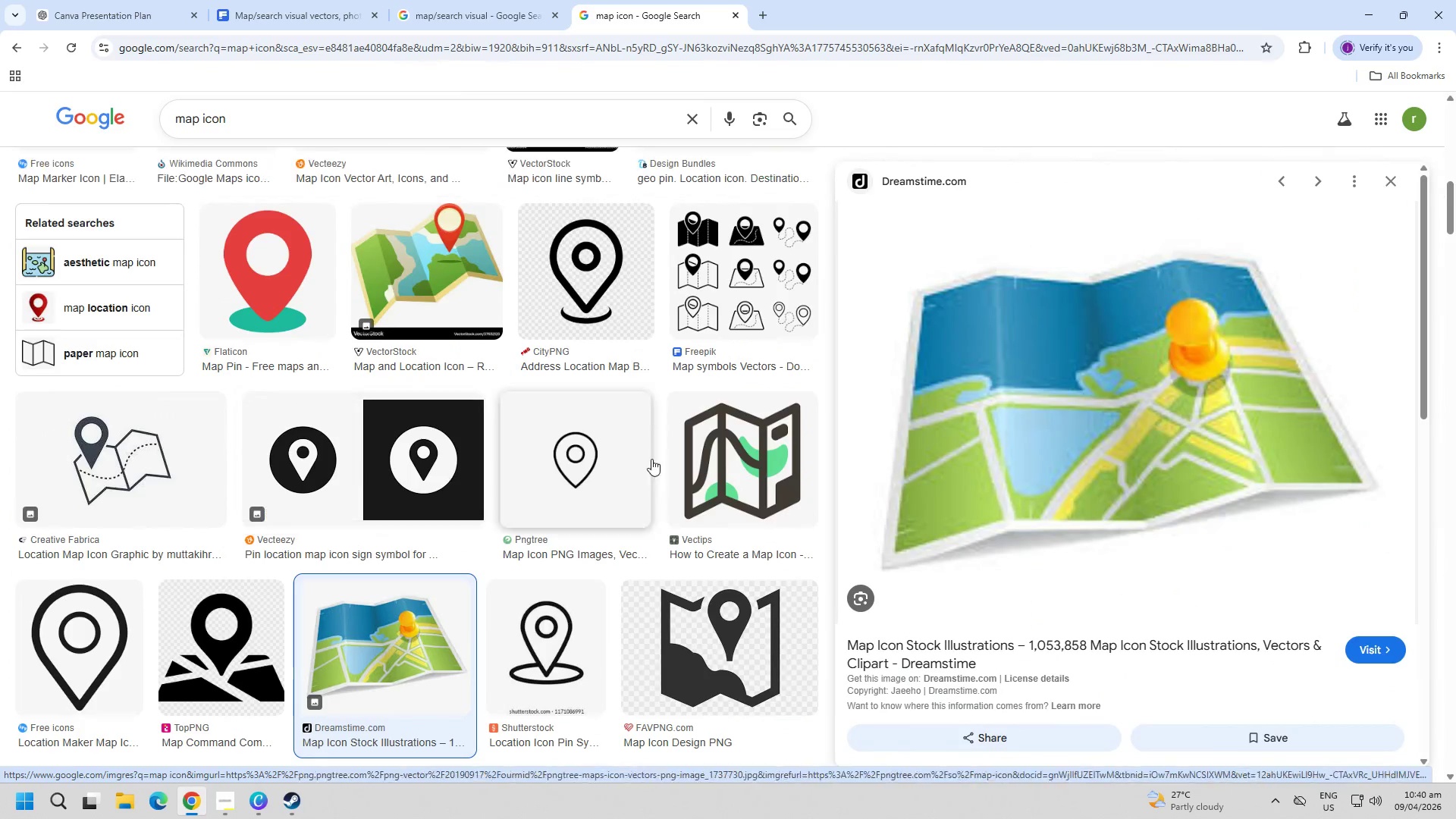 
right_click([1030, 463])
 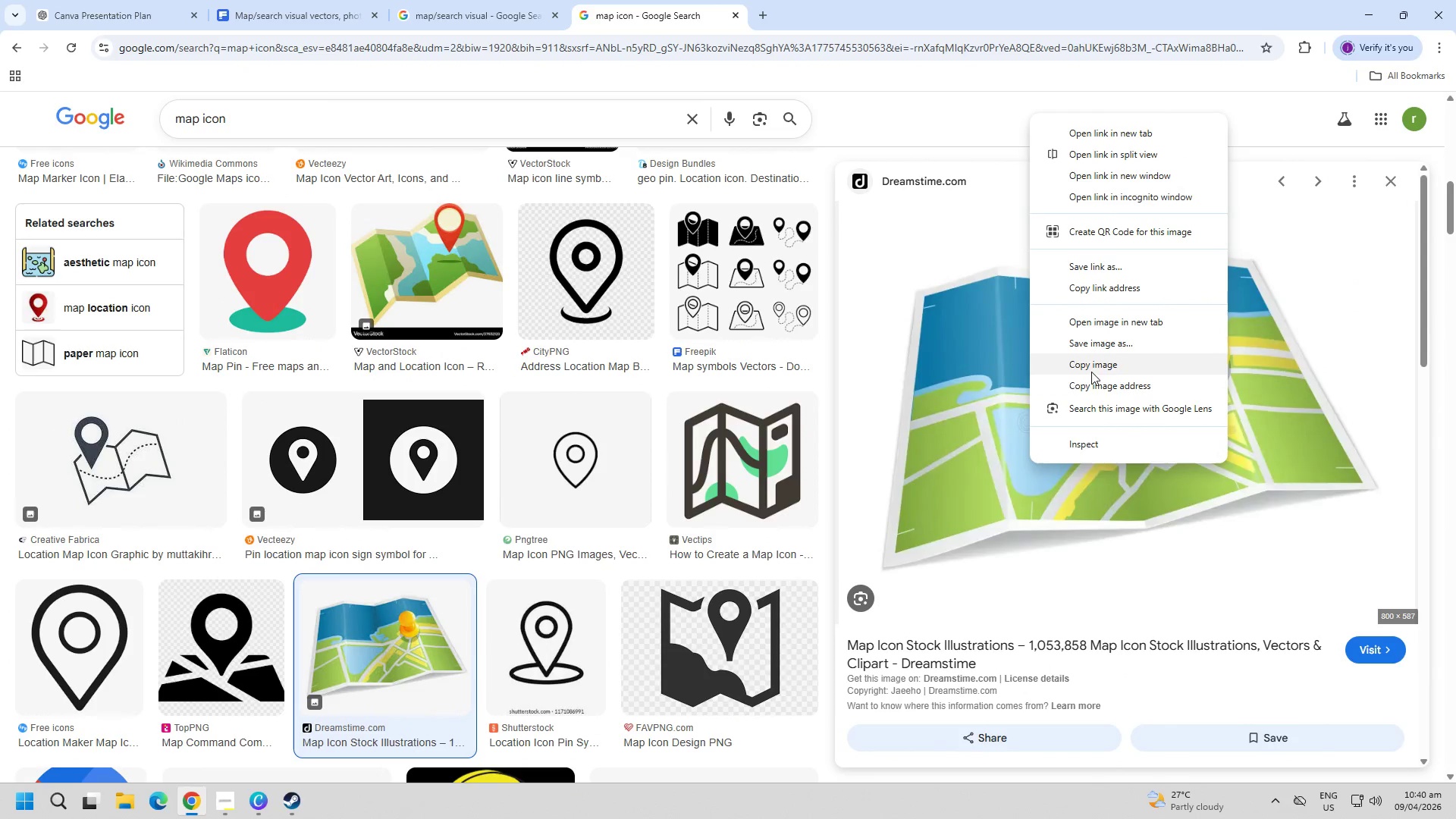 
left_click([1094, 370])
 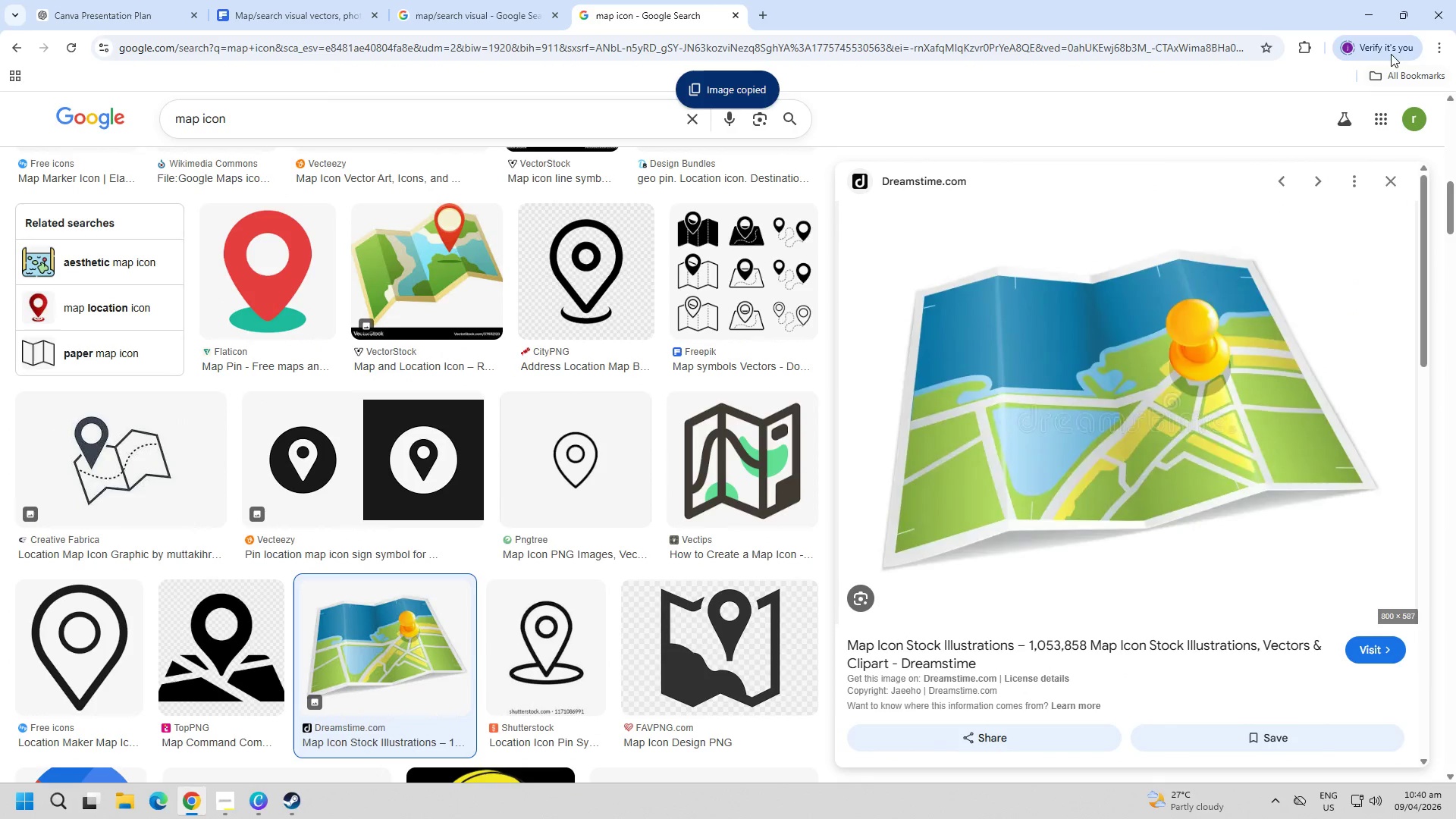 
left_click([1373, 20])
 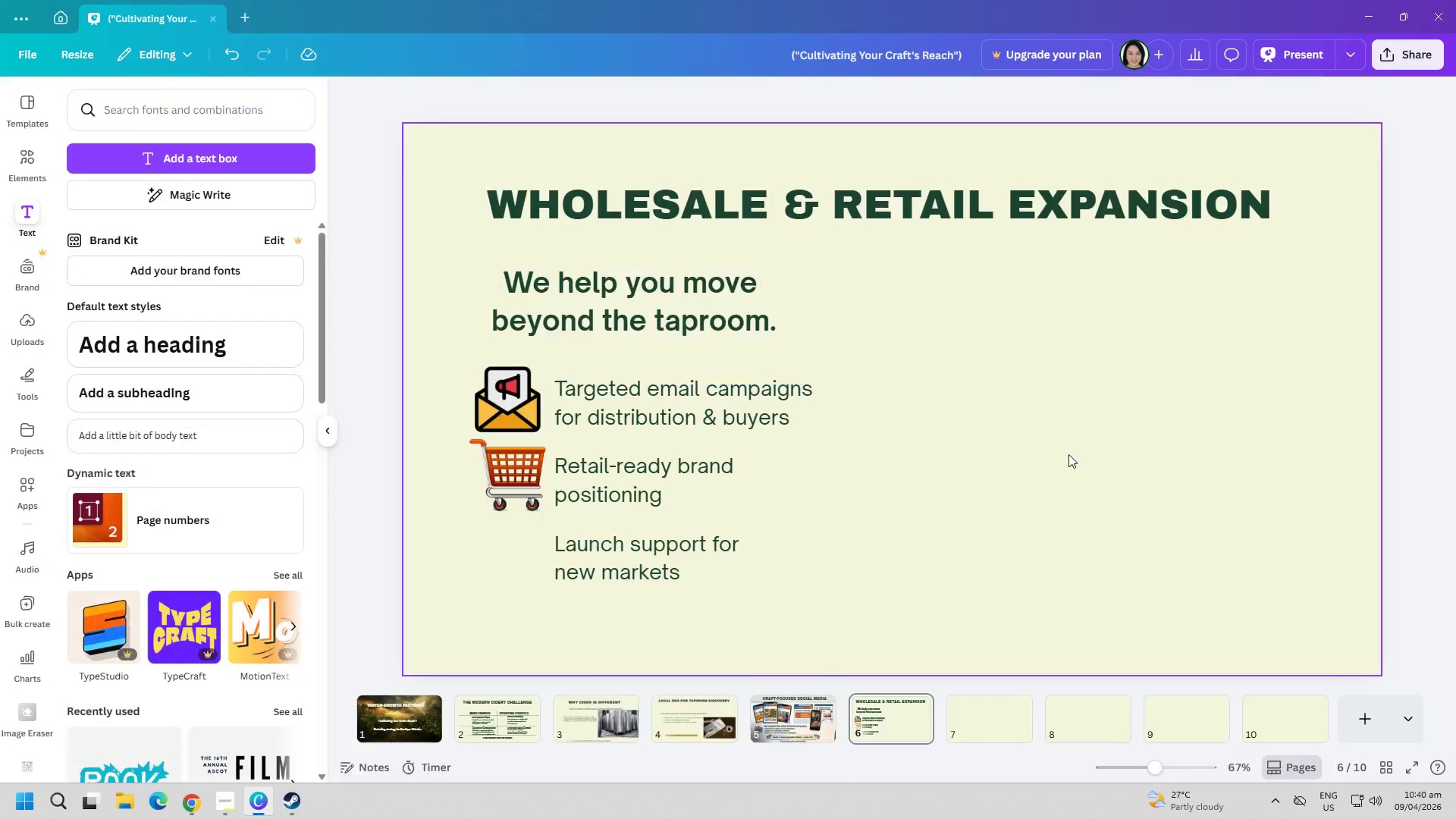 
key(Control+ControlLeft)
 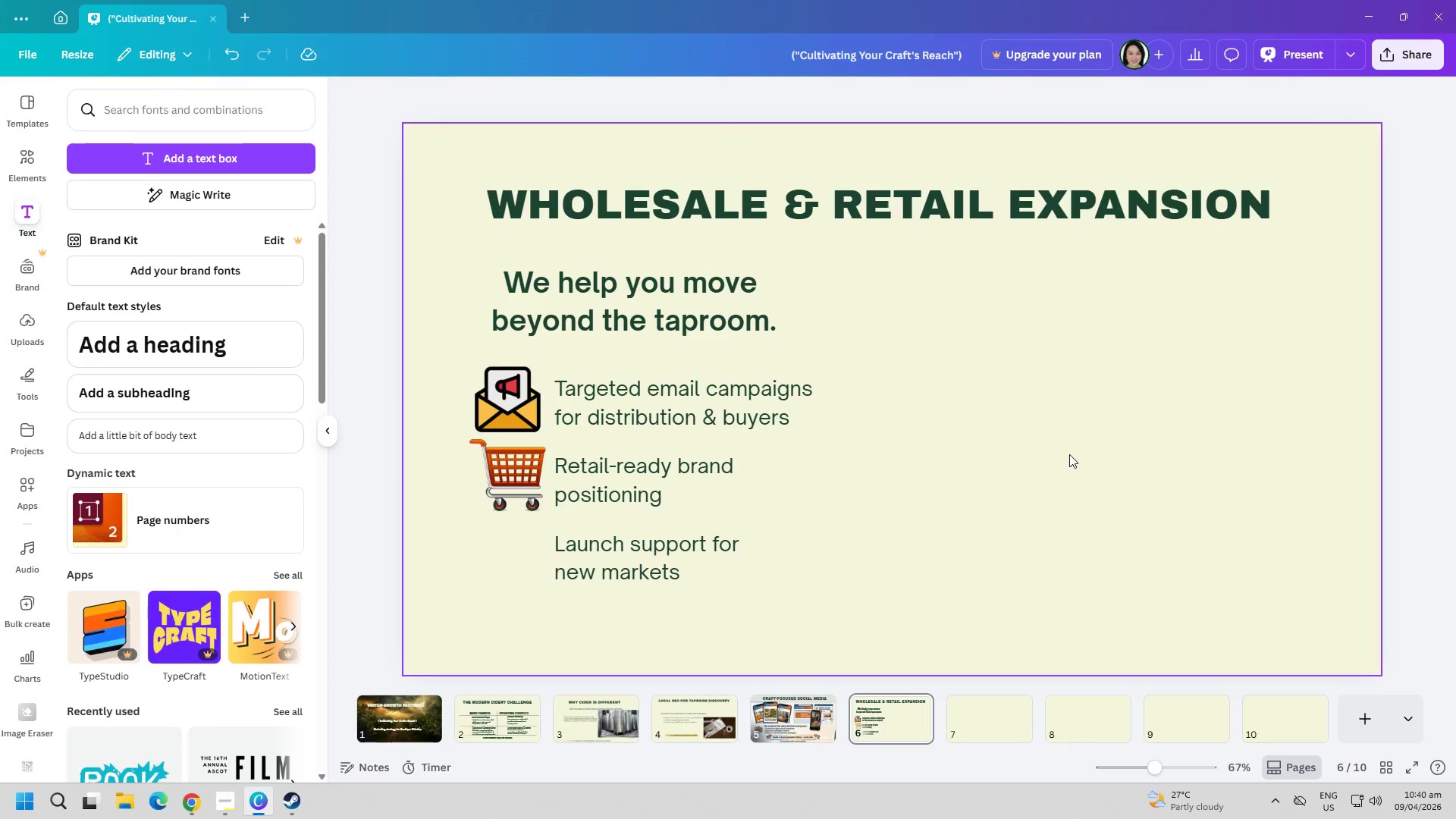 
key(Control+V)
 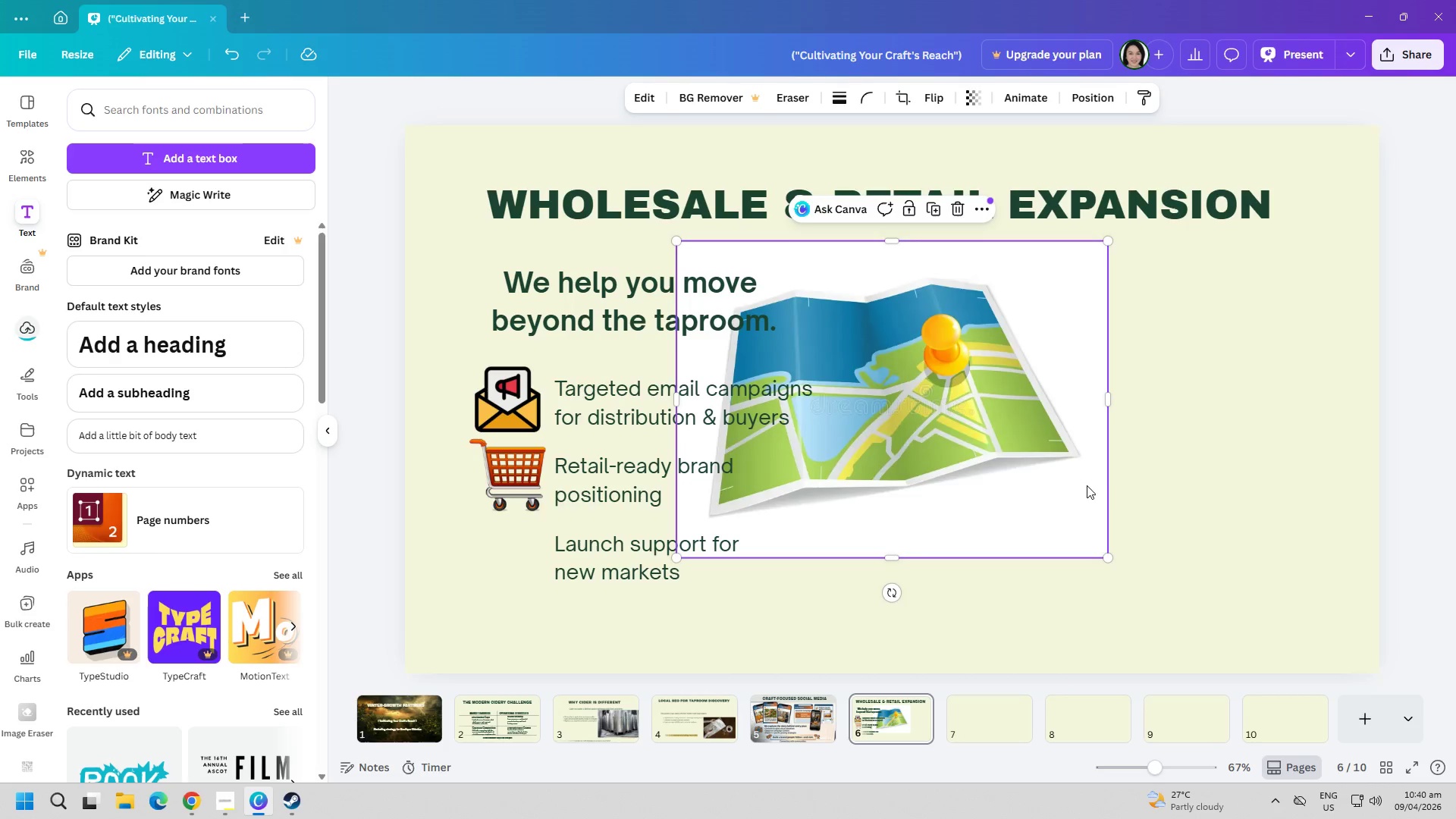 
left_click_drag(start_coordinate=[952, 448], to_coordinate=[1100, 466])
 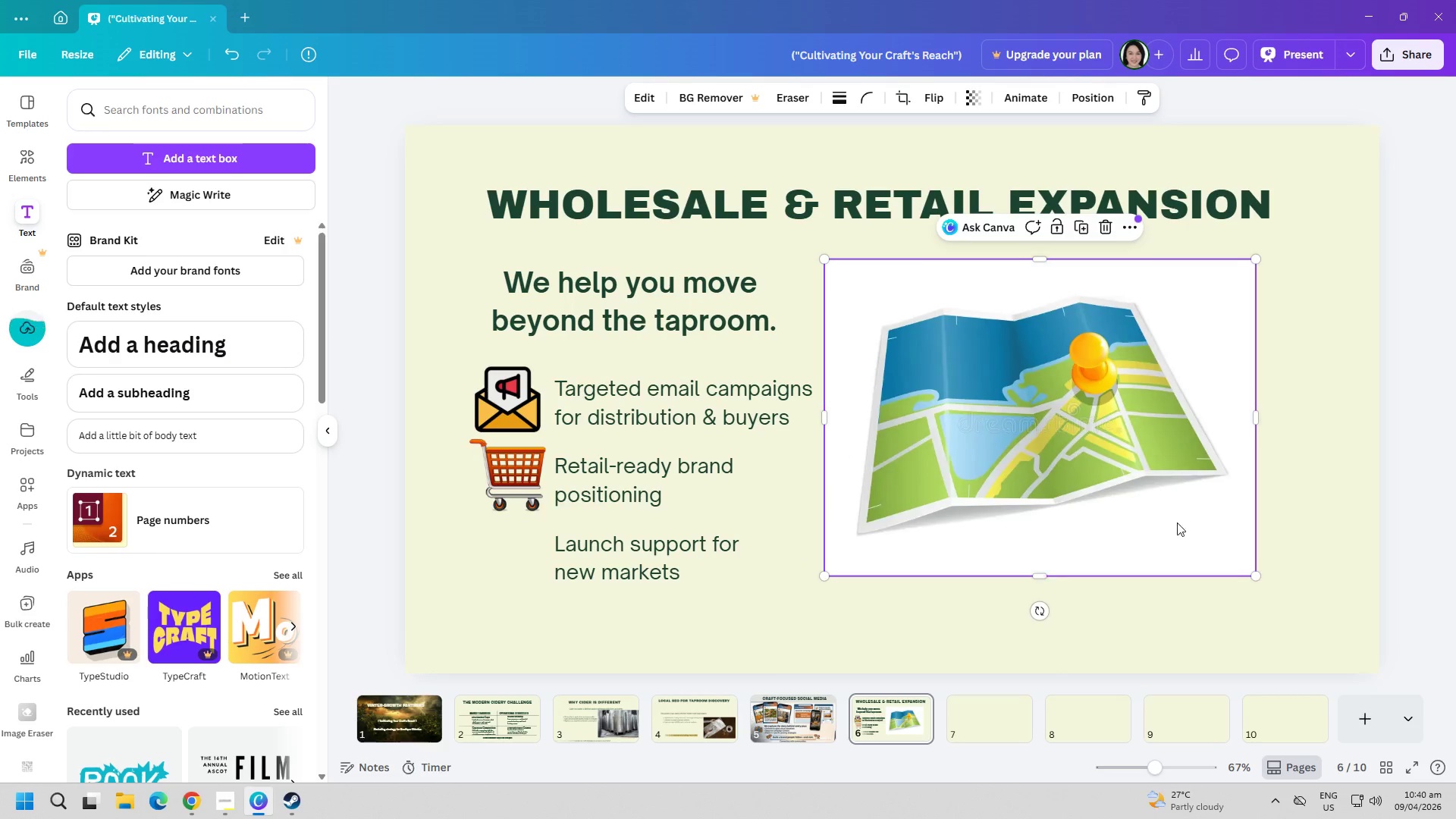 
left_click_drag(start_coordinate=[1252, 574], to_coordinate=[1159, 497])
 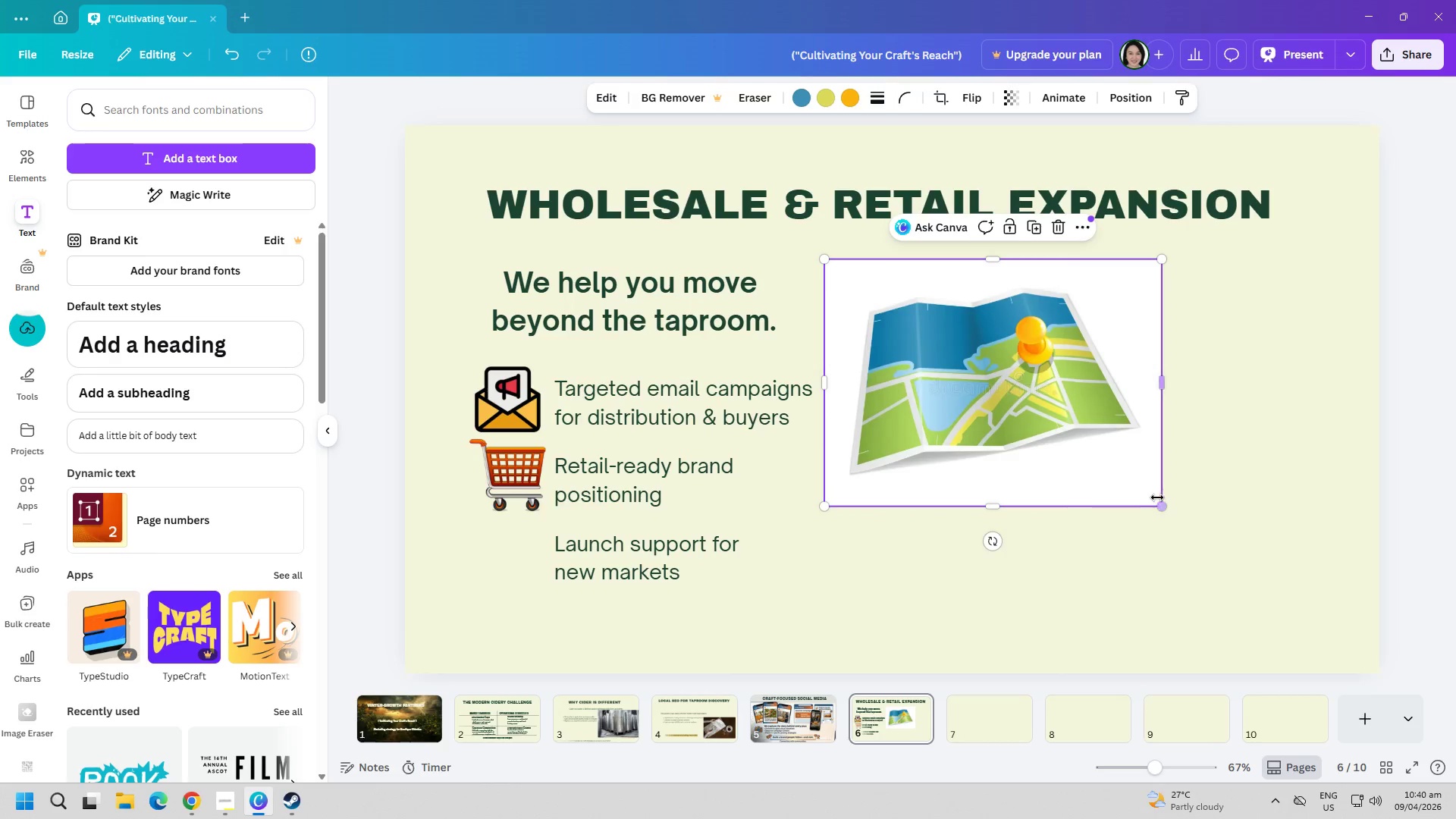 
left_click([1055, 414])
 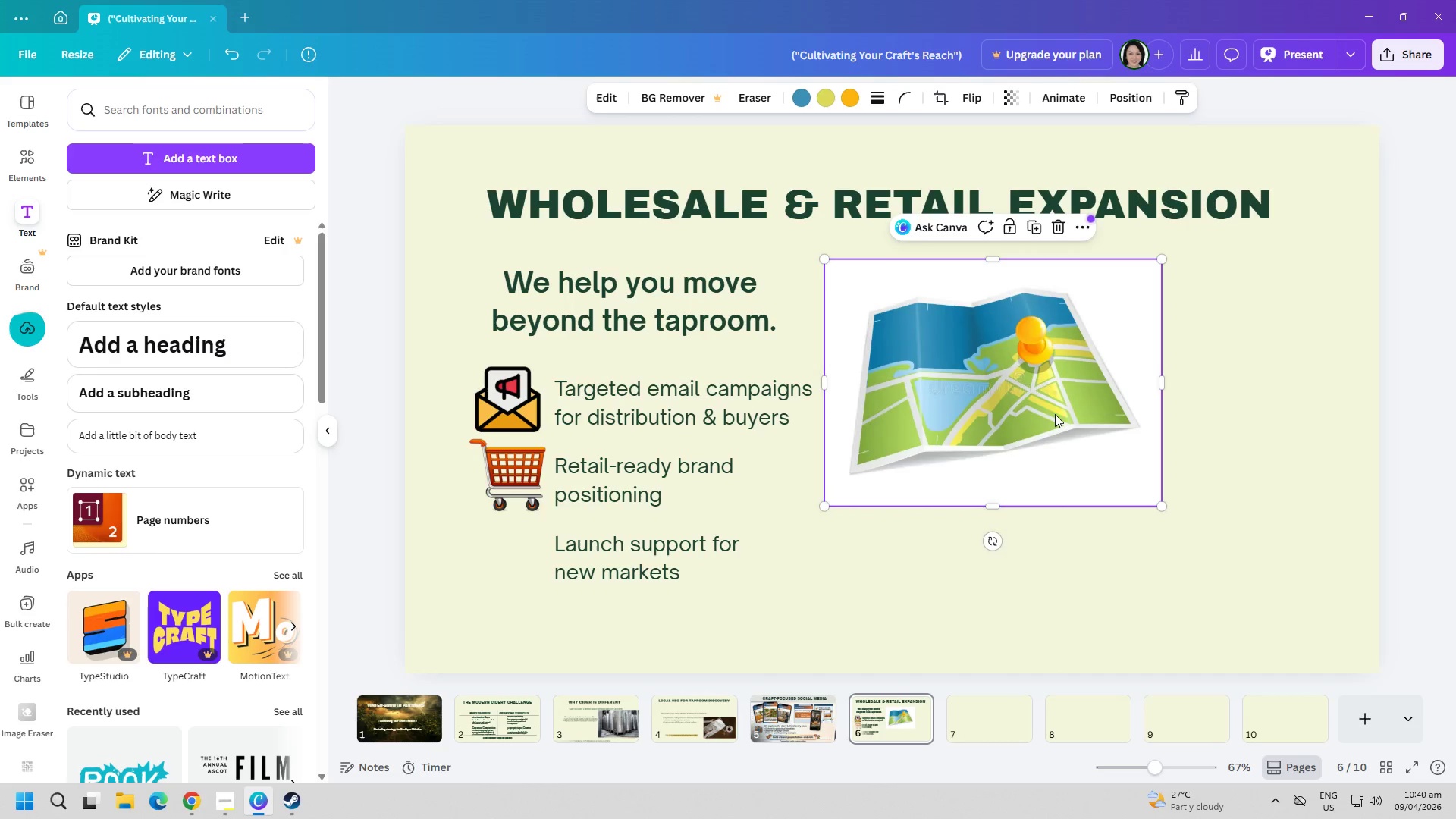 
key(Delete)